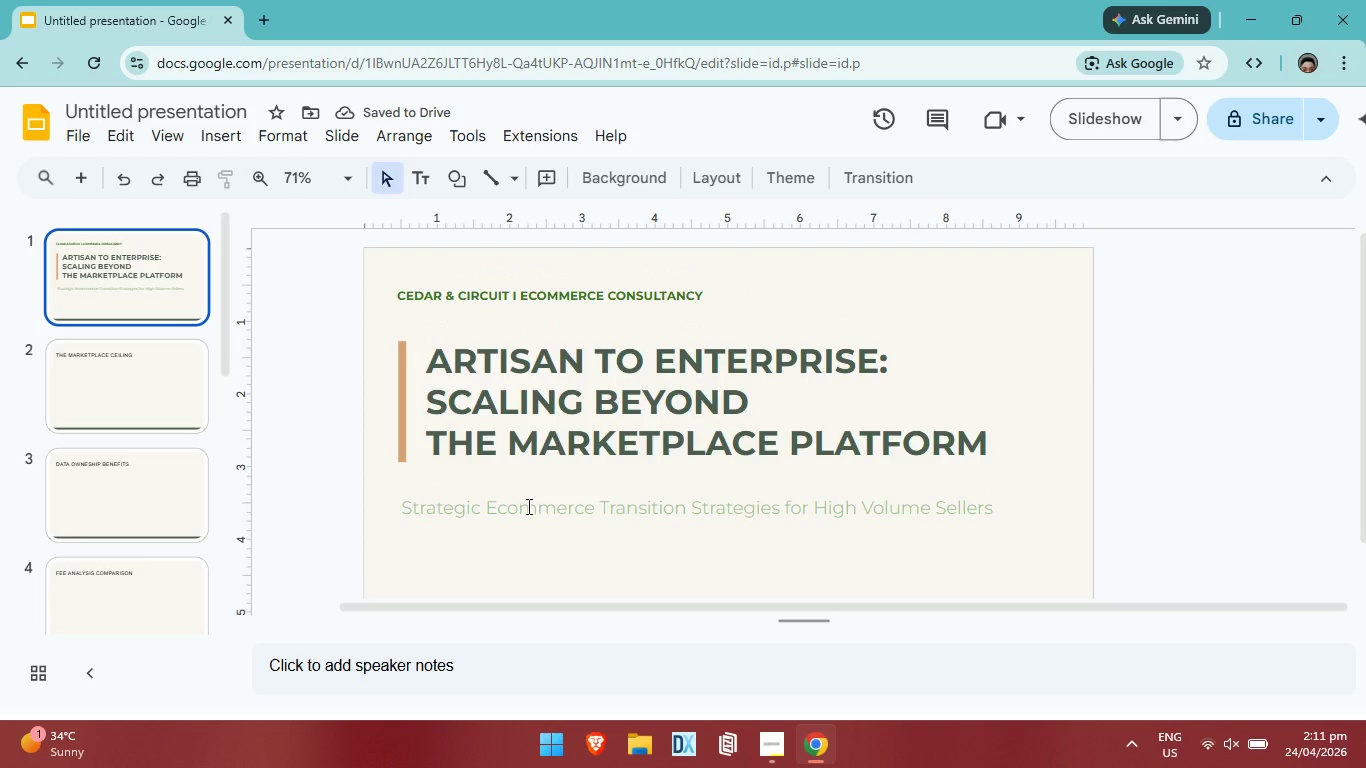 
left_click([188, 387])
 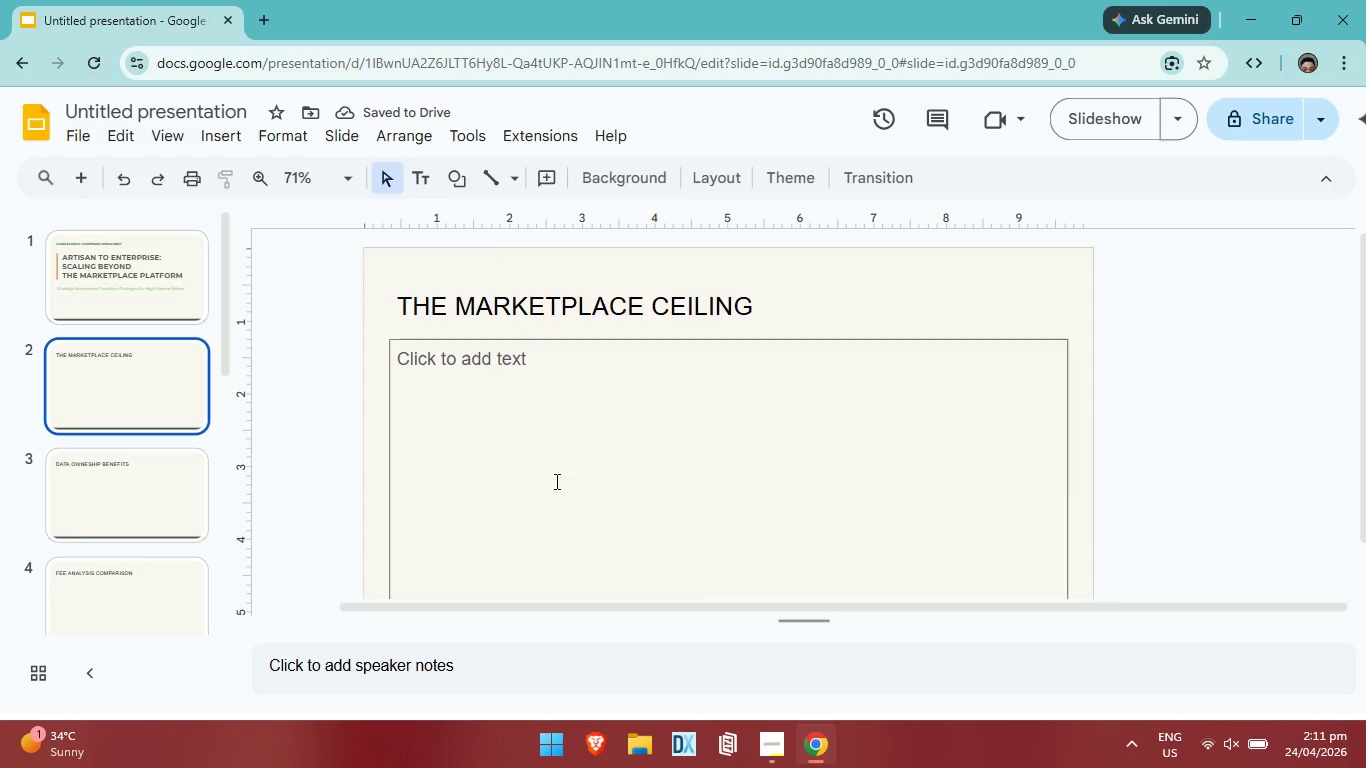 
scroll: coordinate [555, 481], scroll_direction: down, amount: 4.0
 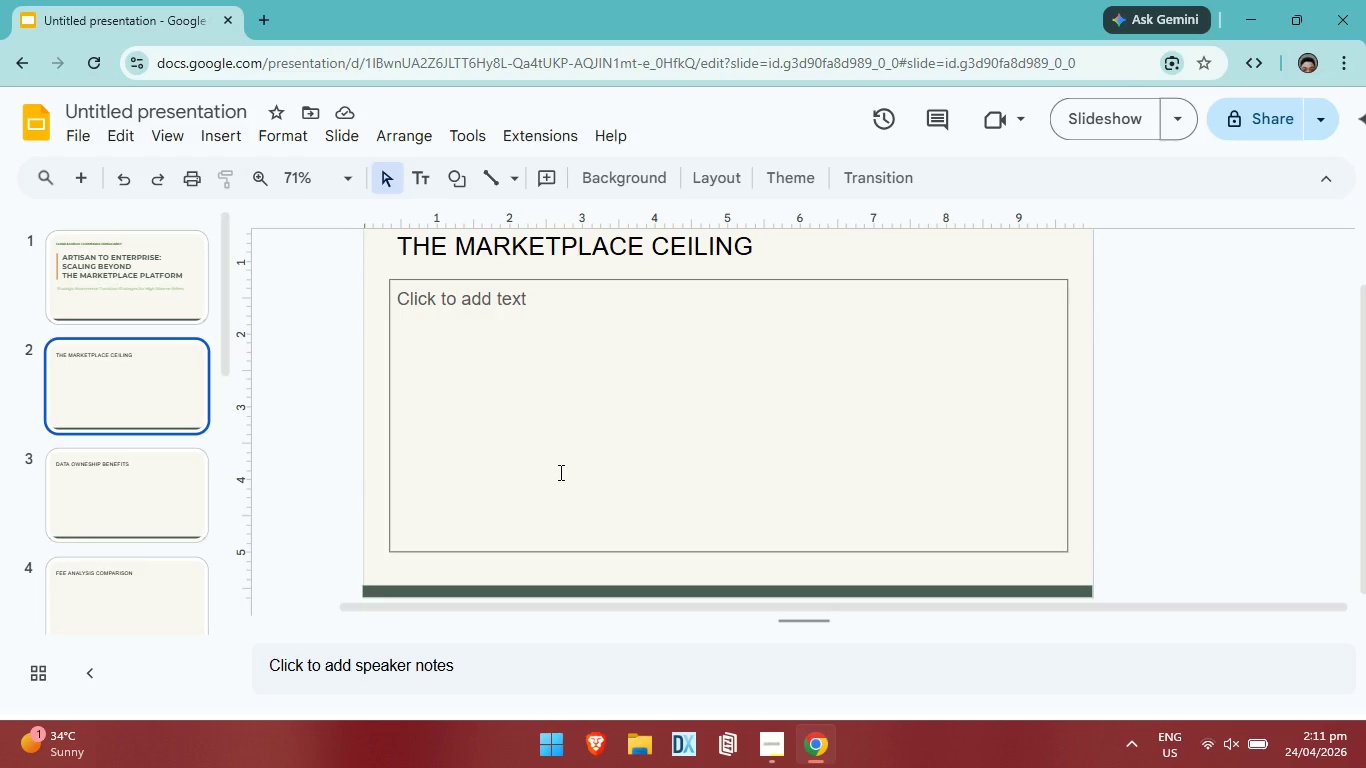 
left_click([164, 490])
 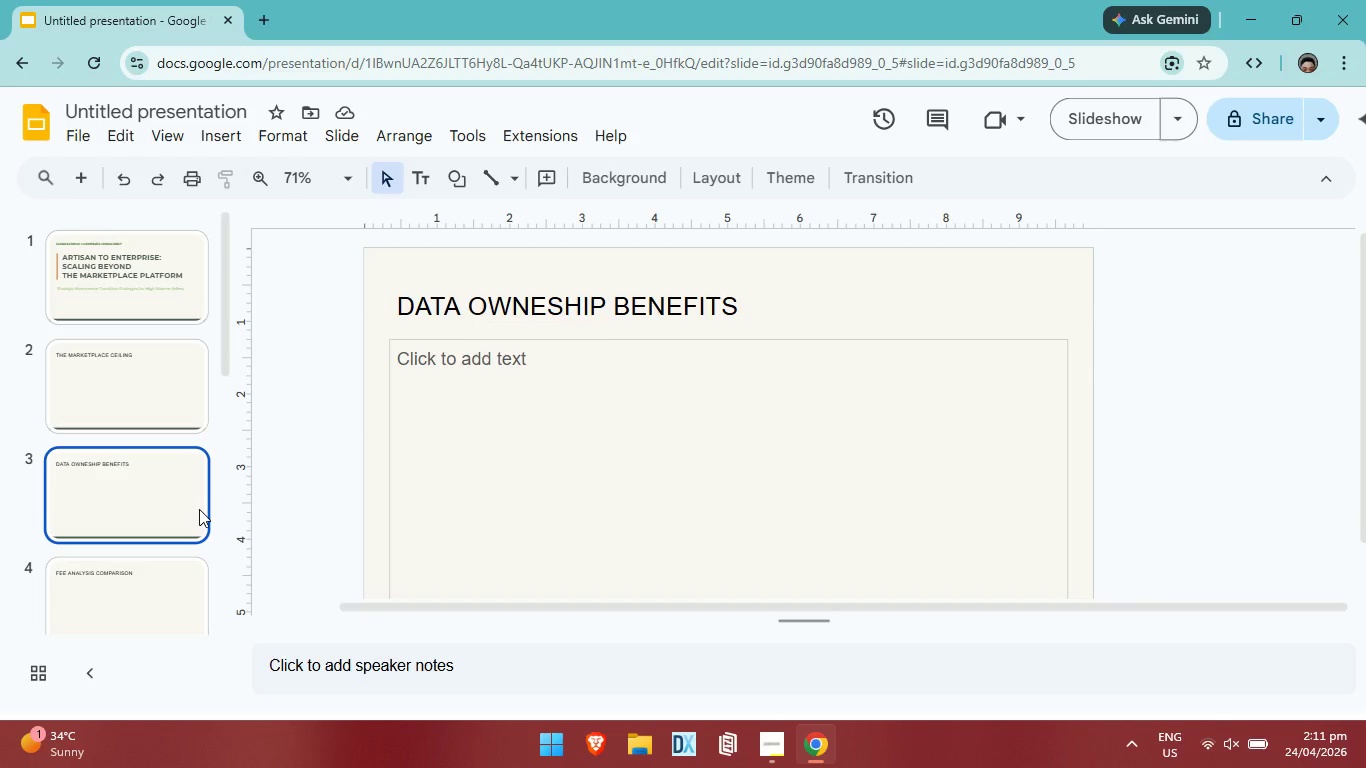 
scroll: coordinate [554, 459], scroll_direction: up, amount: 1.0
 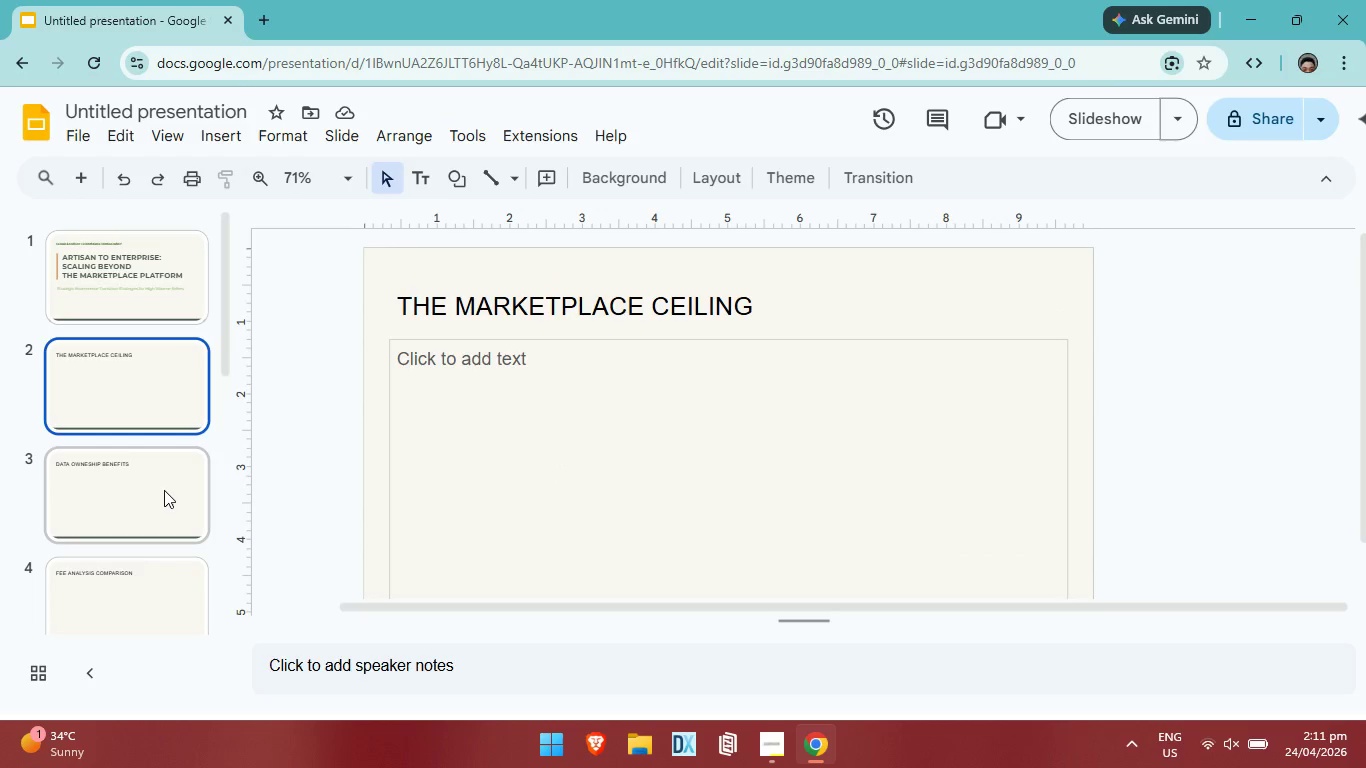 
wait(6.44)
 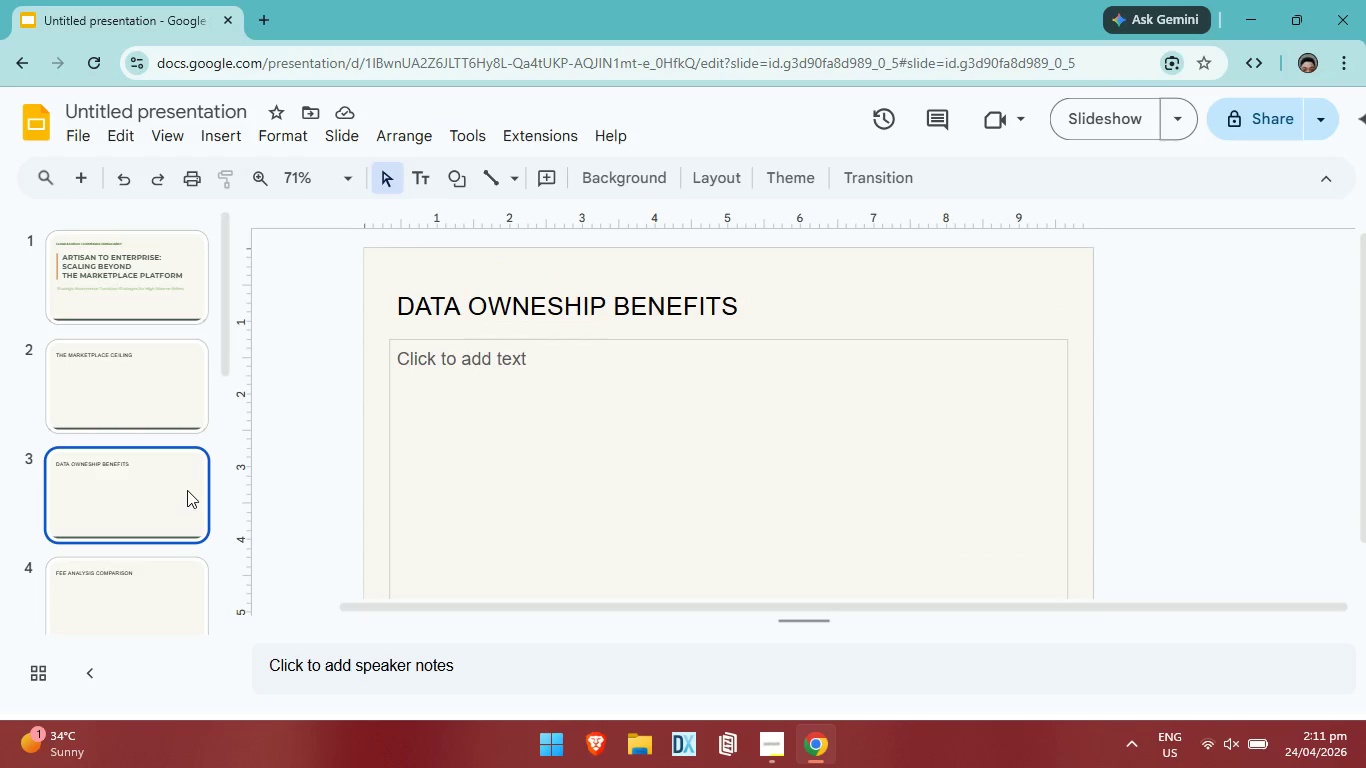 
left_click([179, 399])
 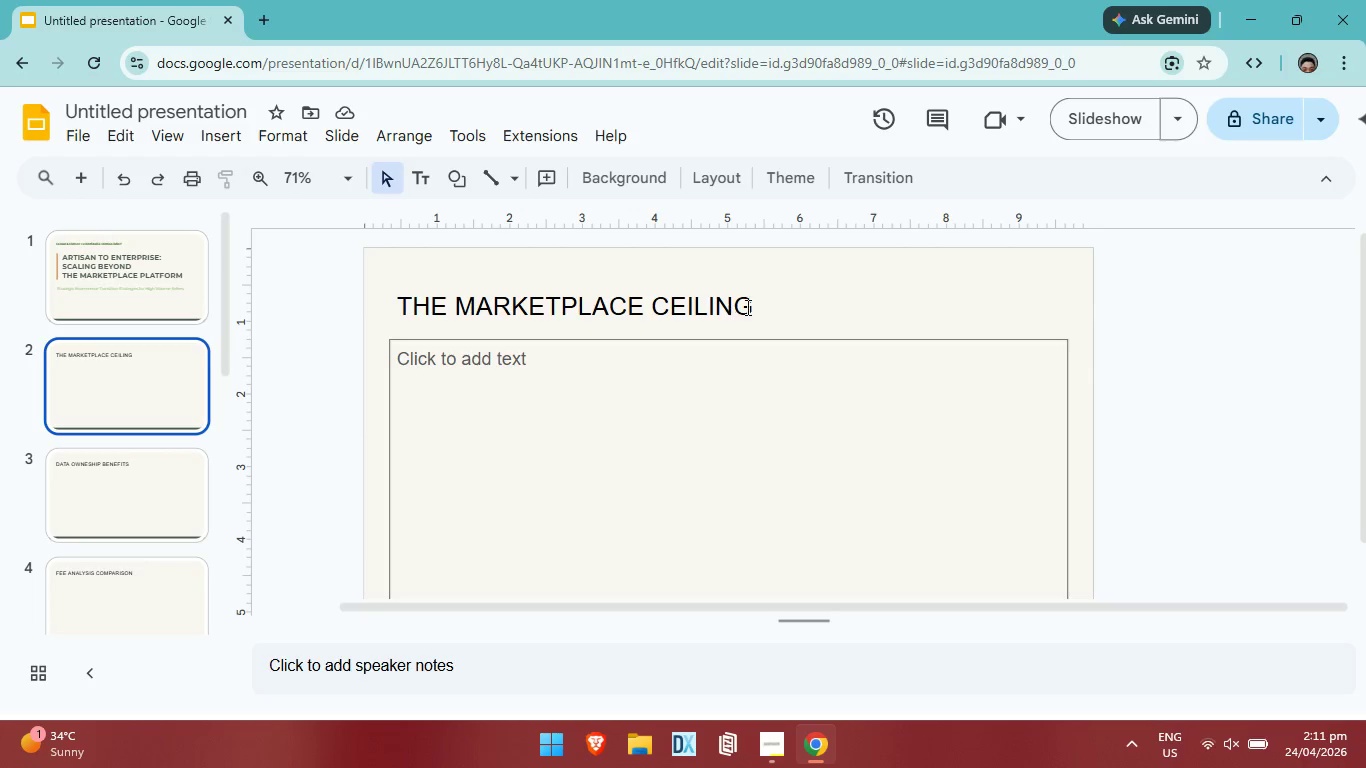 
left_click([747, 307])
 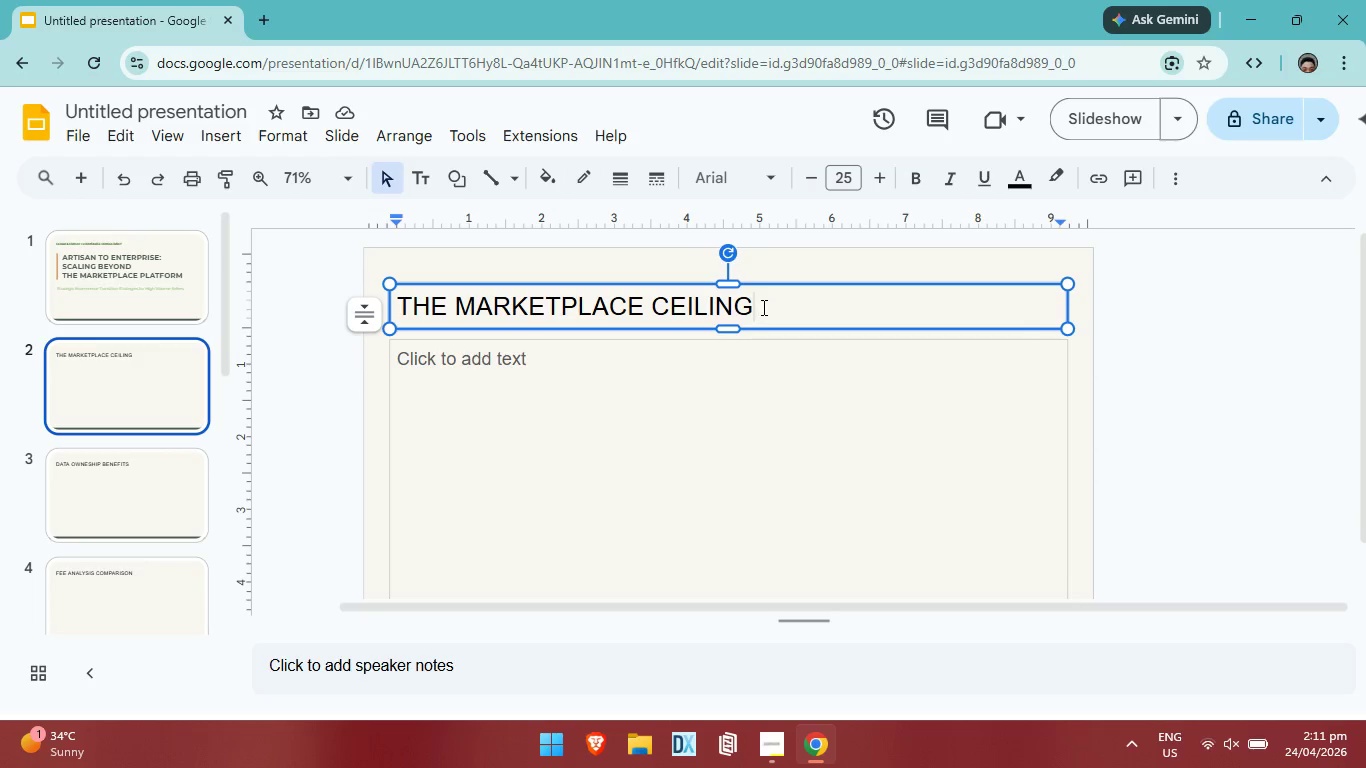 
left_click_drag(start_coordinate=[762, 307], to_coordinate=[399, 294])
 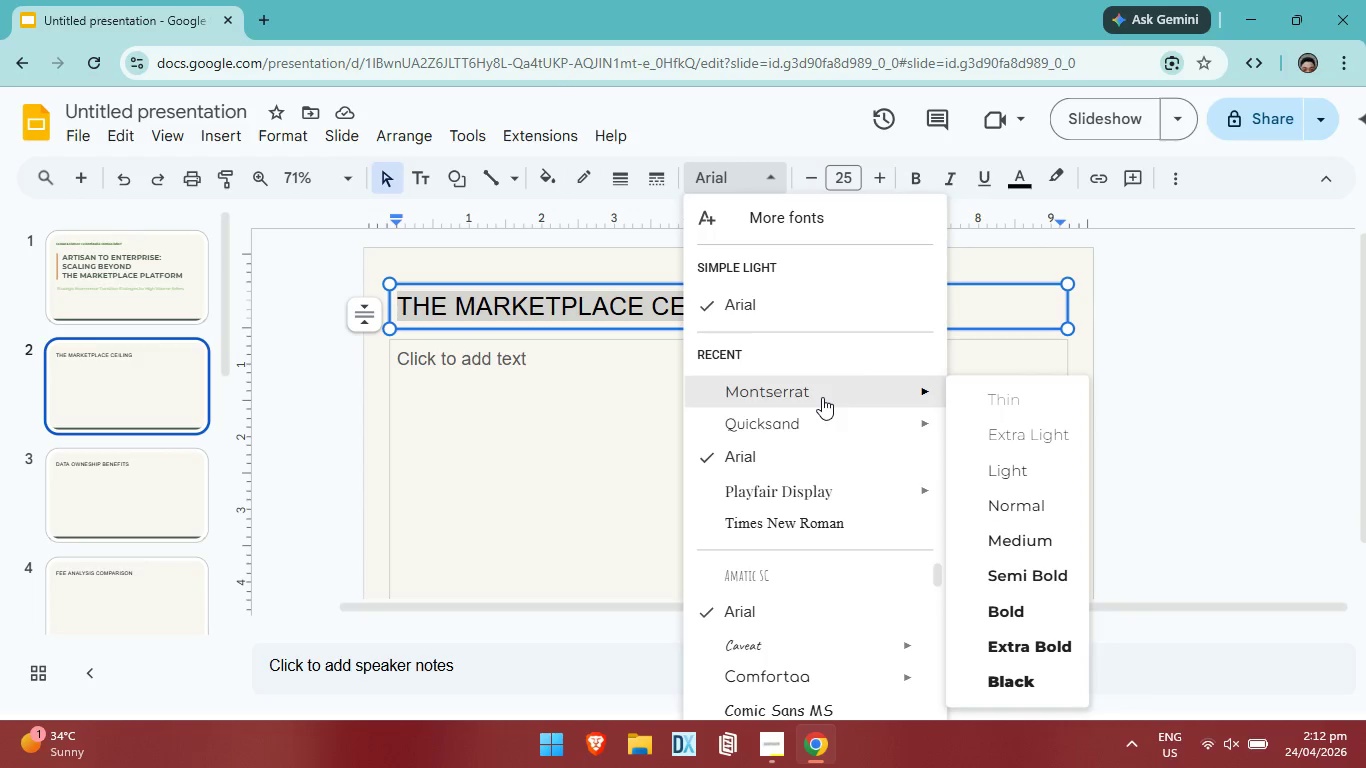 
left_click([1018, 602])
 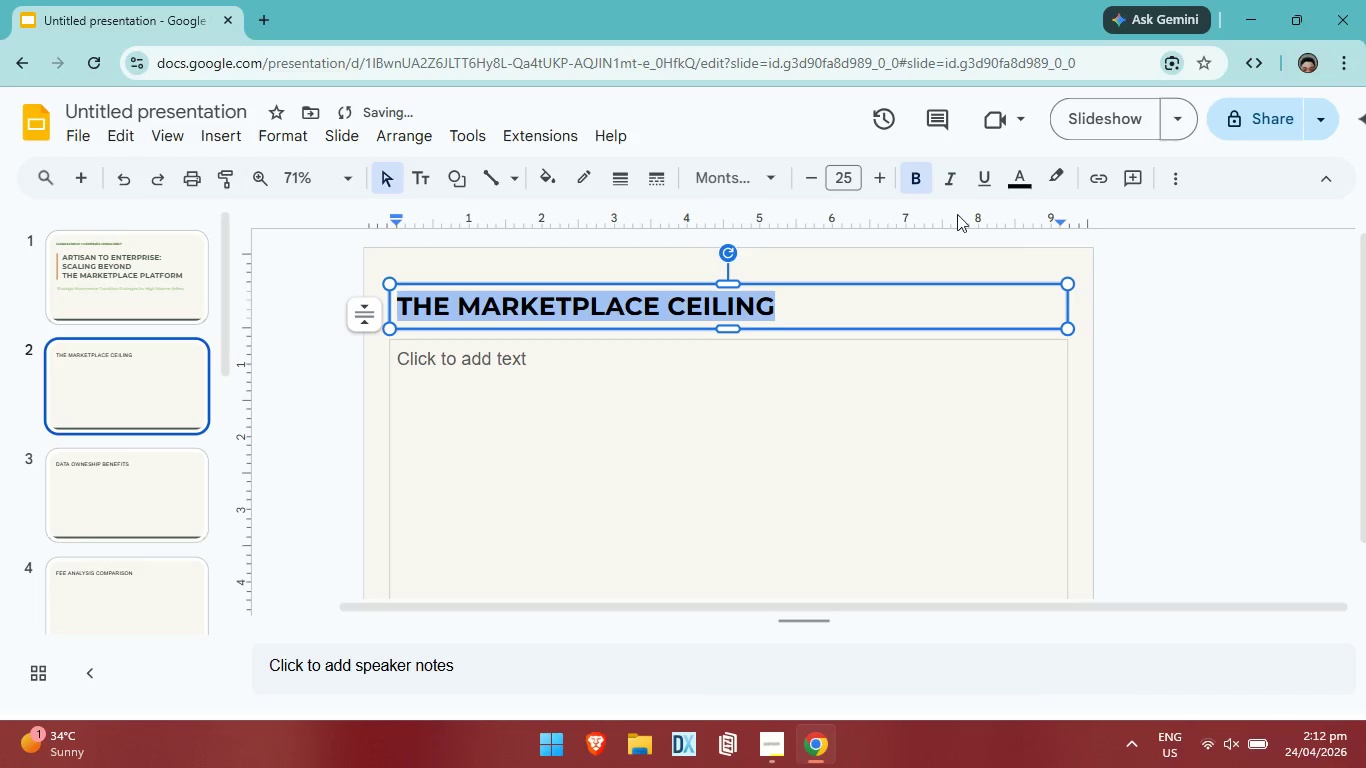 
left_click([1011, 183])
 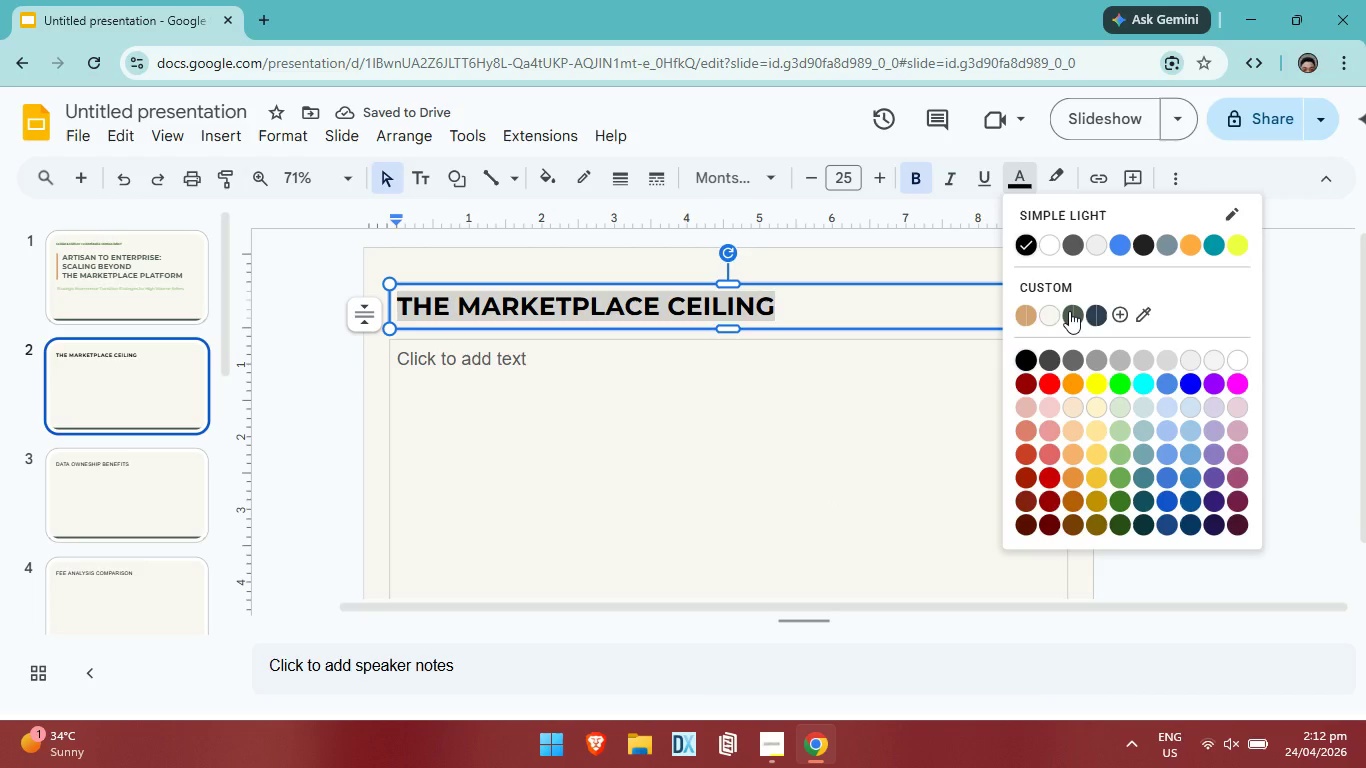 
left_click([1069, 311])
 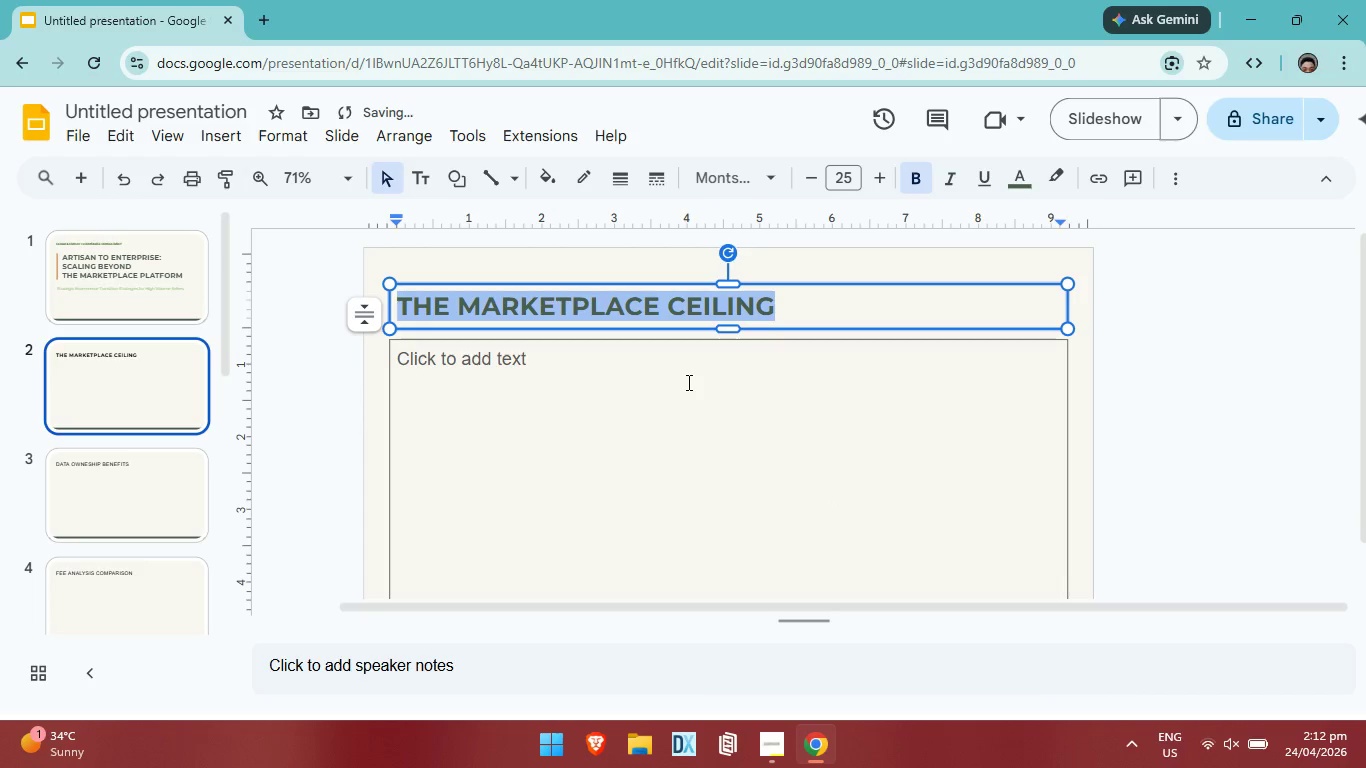 
left_click([687, 382])
 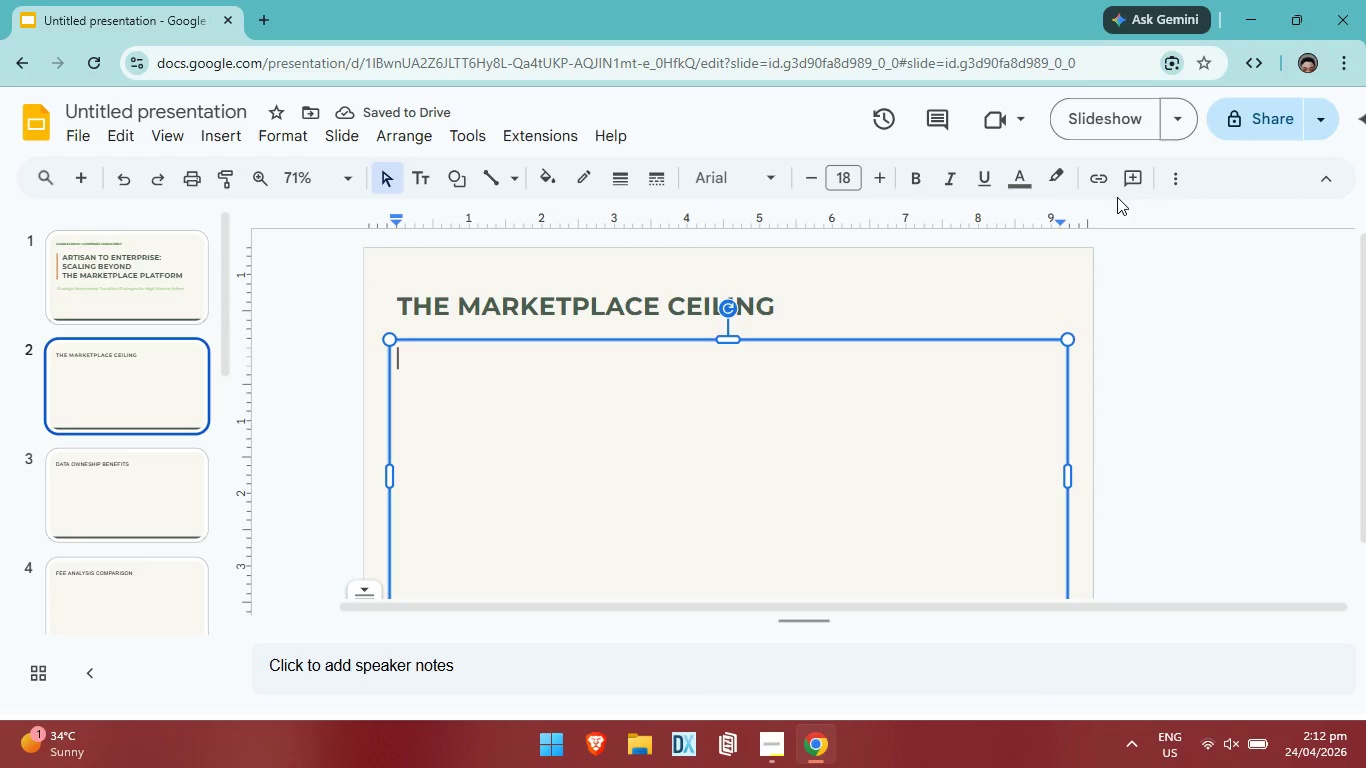 
left_click([1185, 189])
 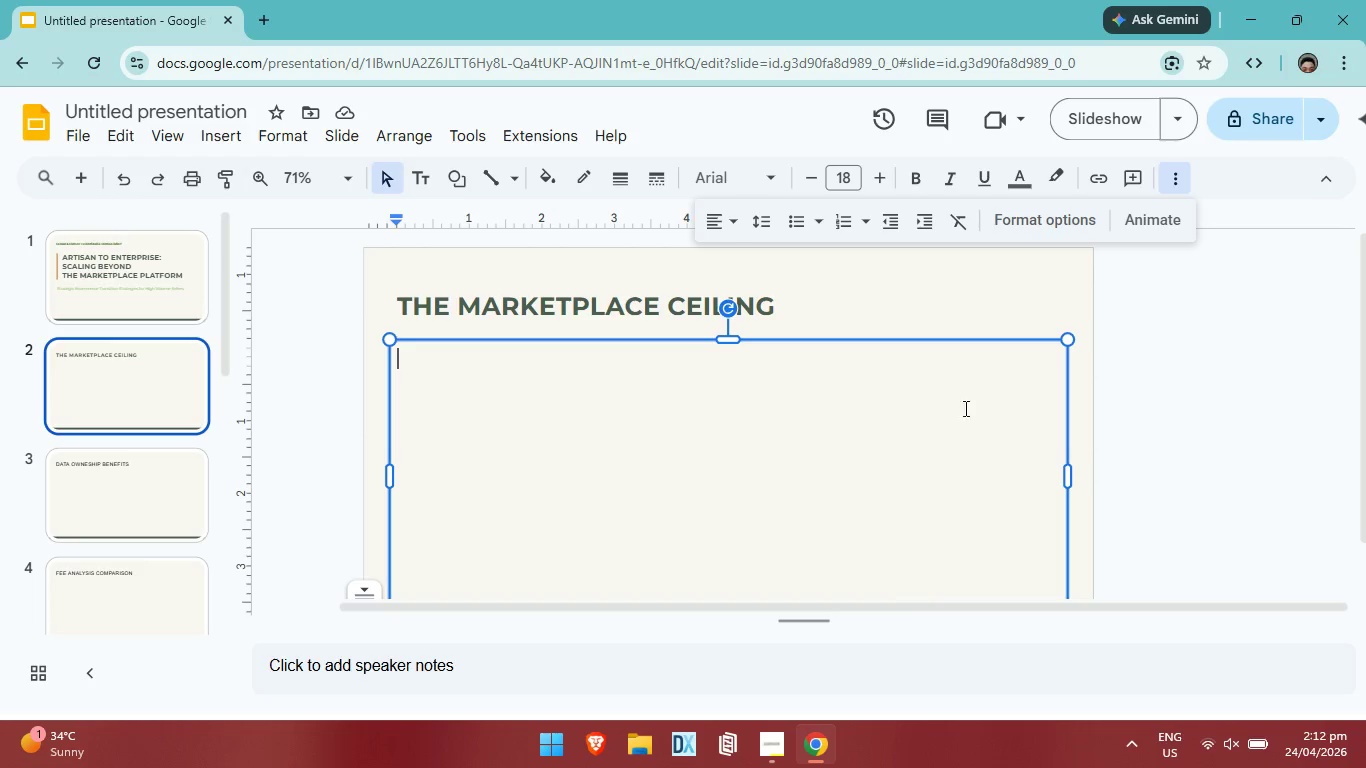 
wait(30.75)
 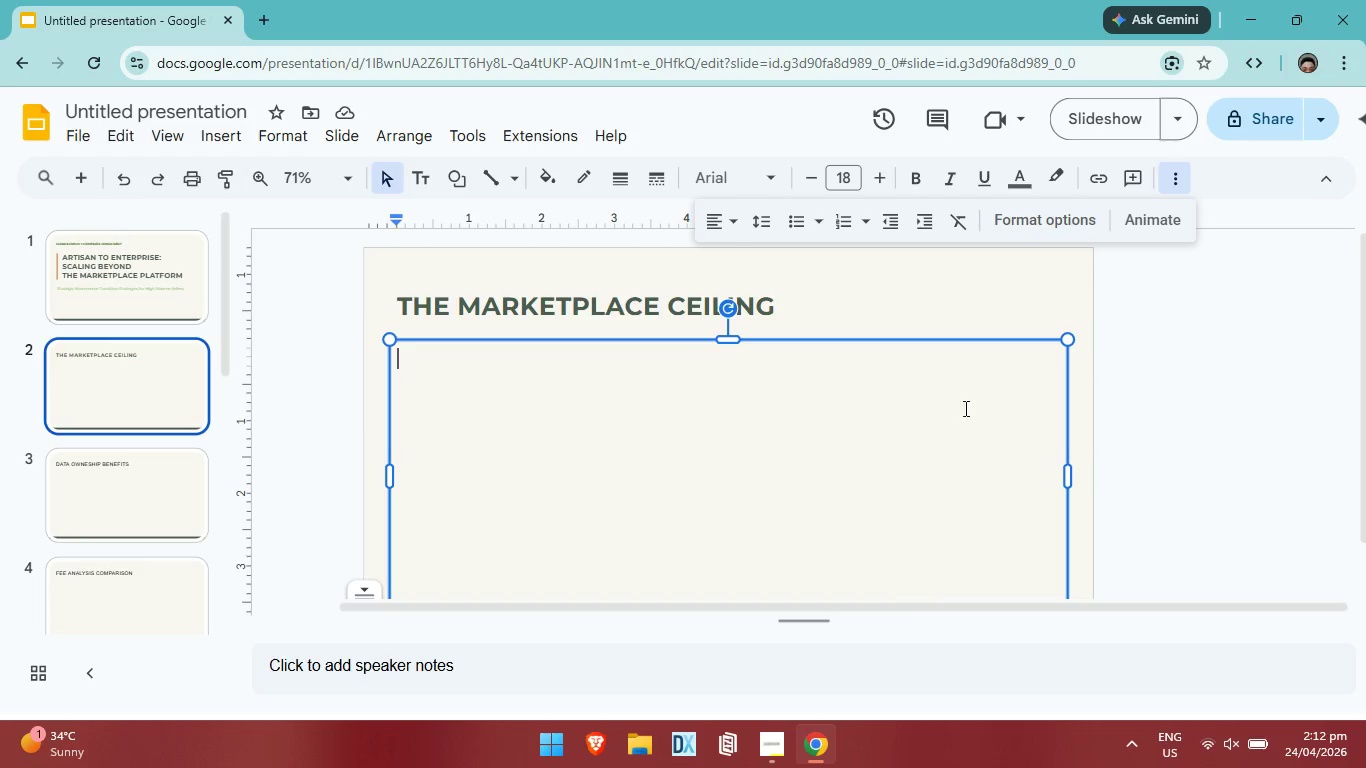 
left_click([785, 174])
 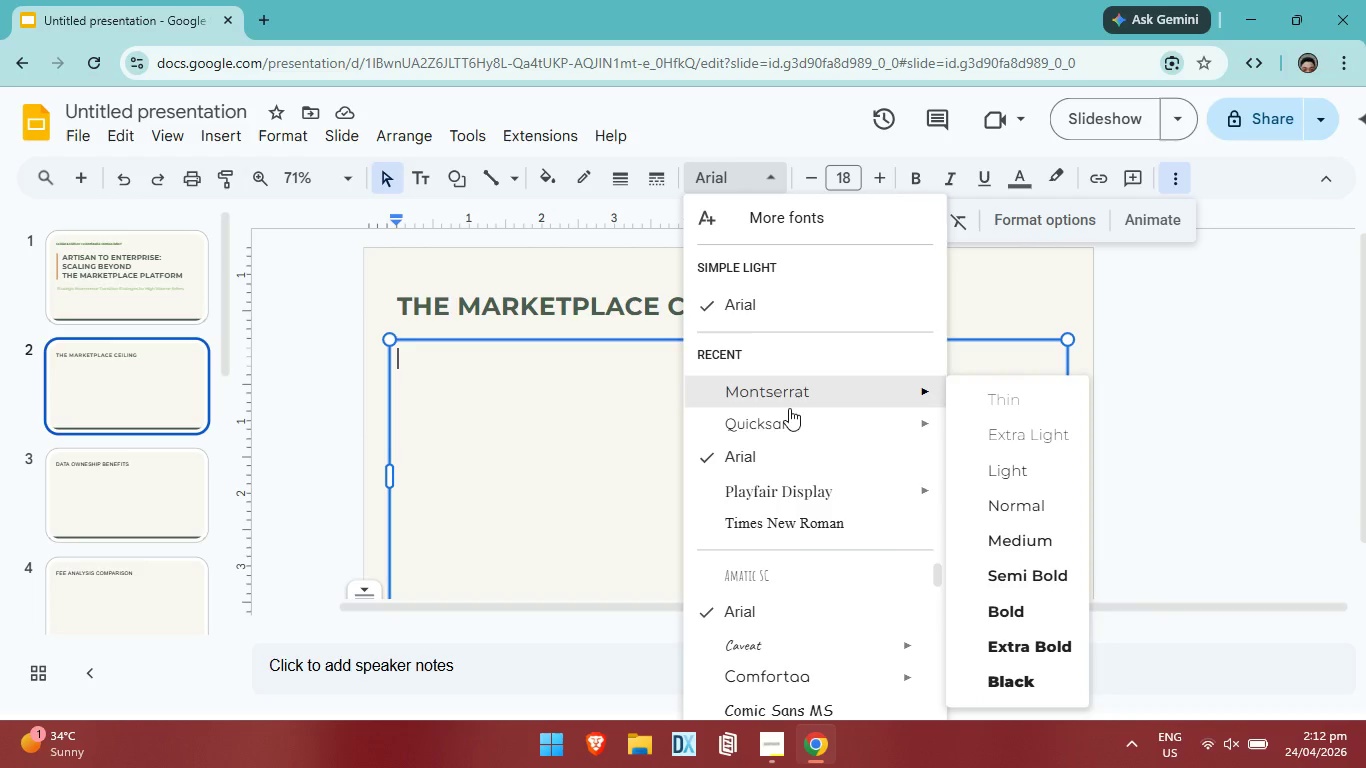 
scroll: coordinate [792, 613], scroll_direction: down, amount: 22.0
 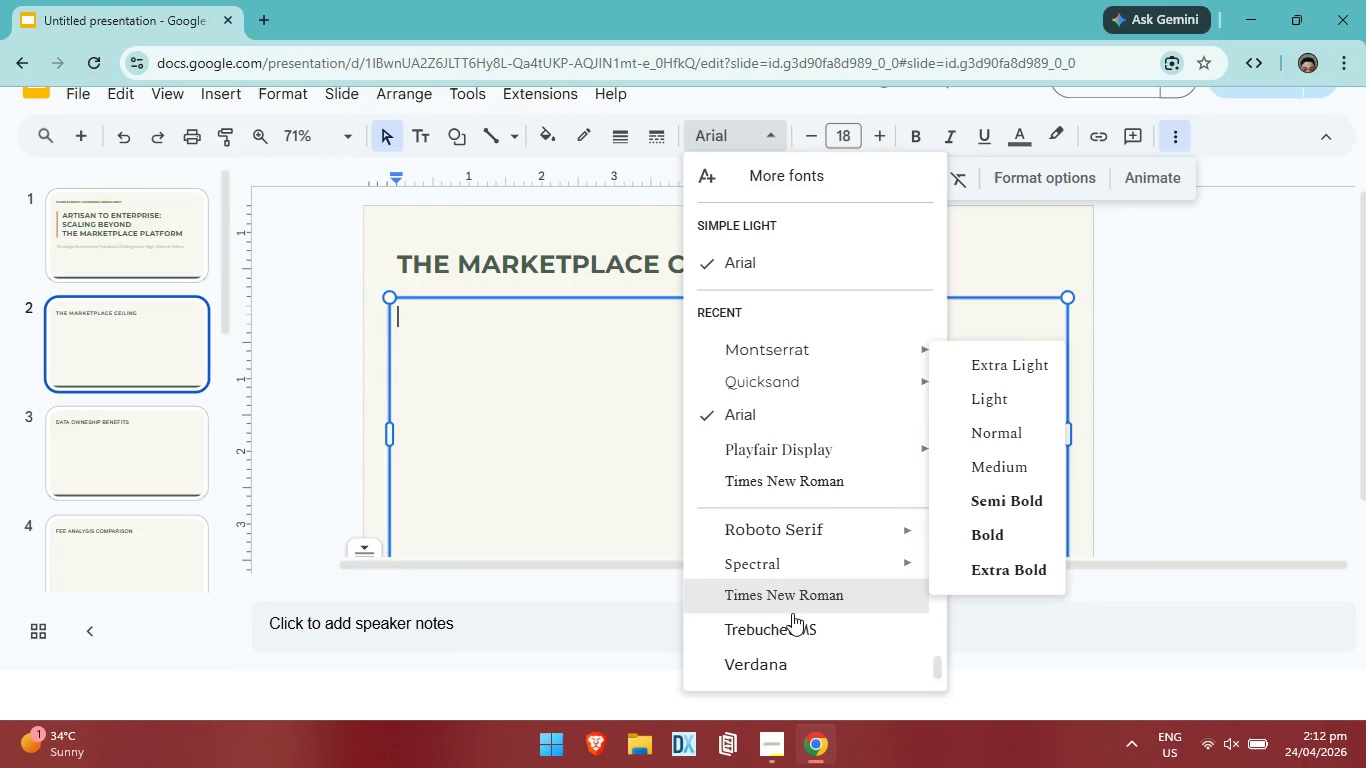 
left_click([825, 202])
 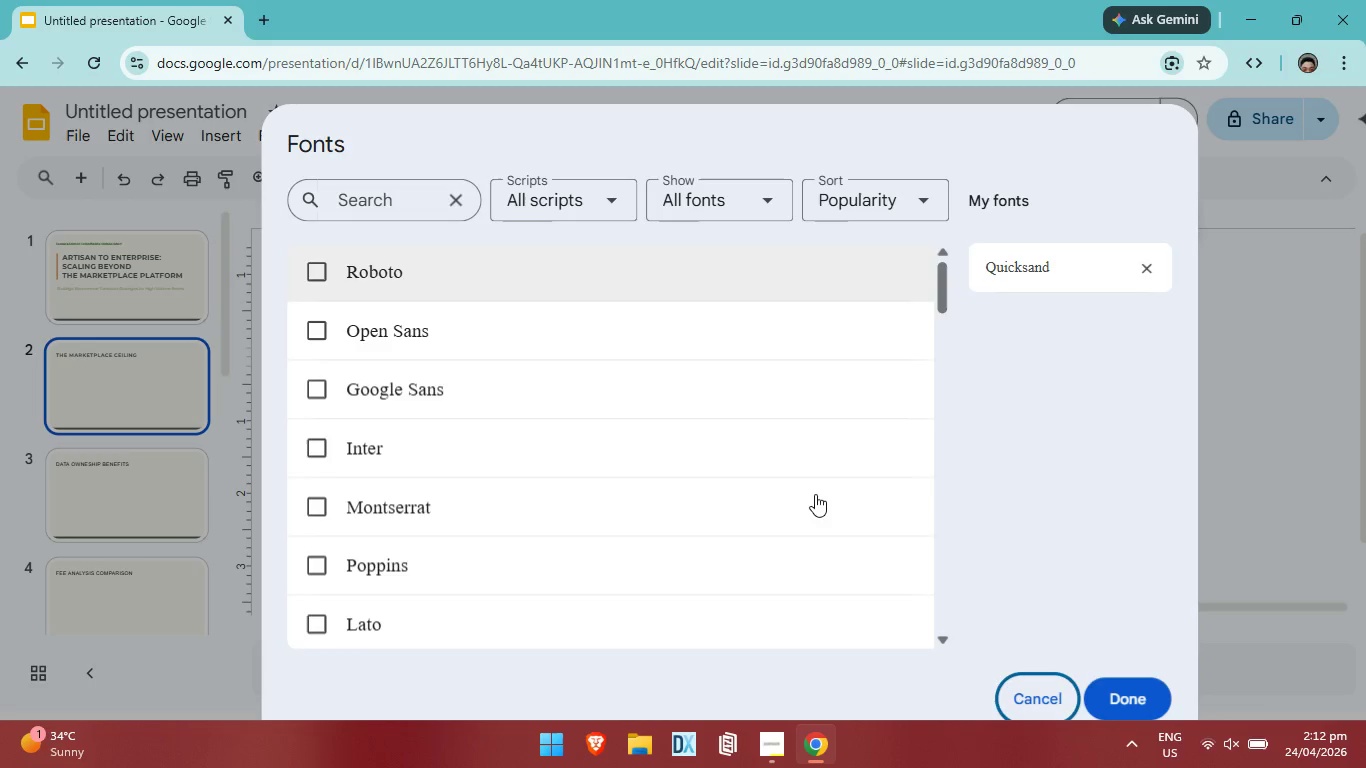 
scroll: coordinate [777, 548], scroll_direction: up, amount: 17.0
 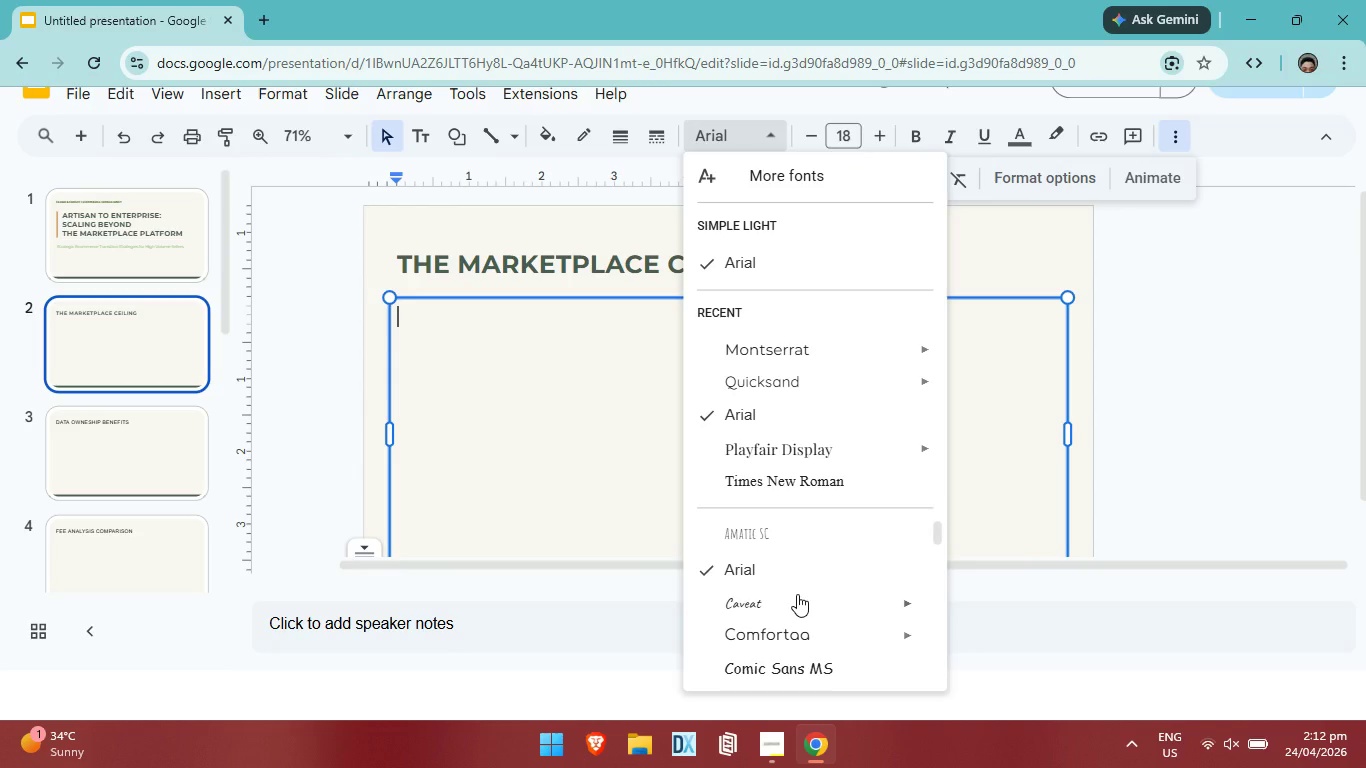 
left_click([436, 201])
 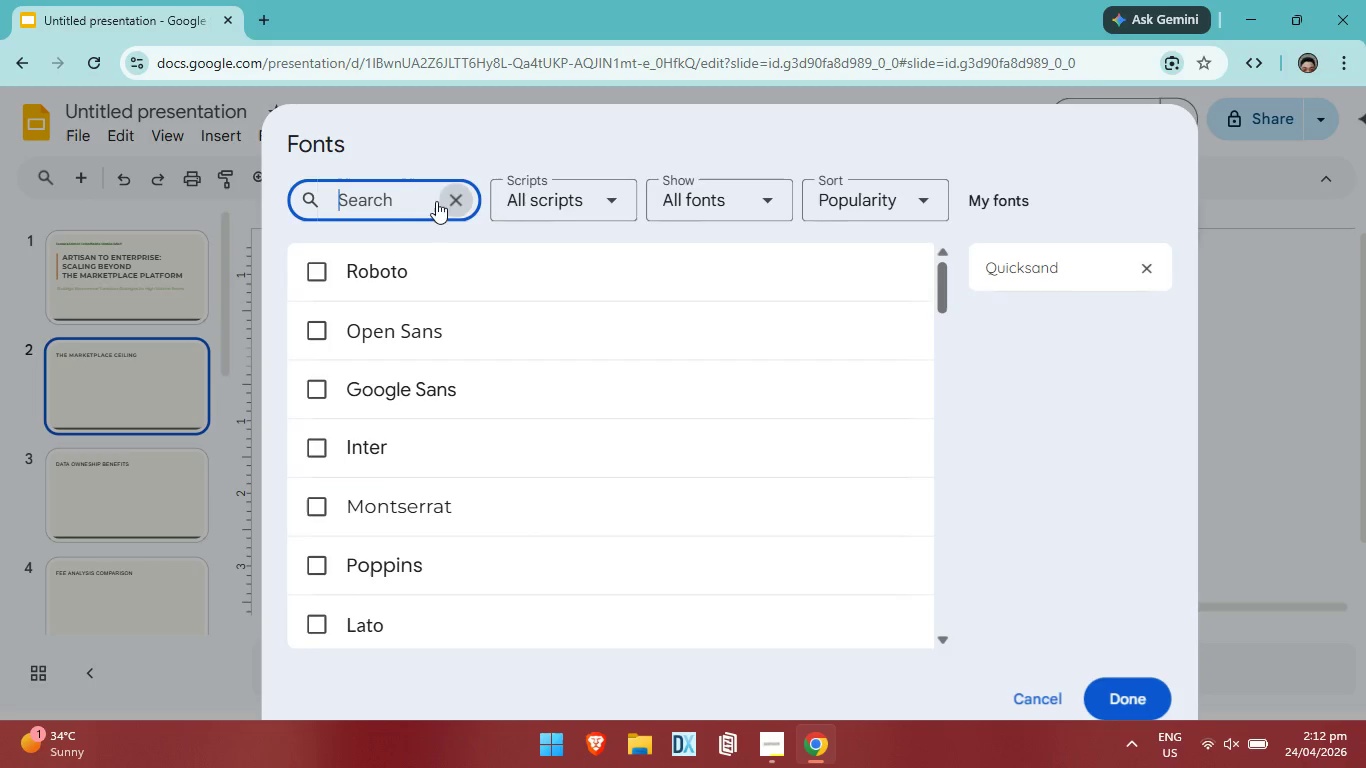 
left_click([416, 194])
 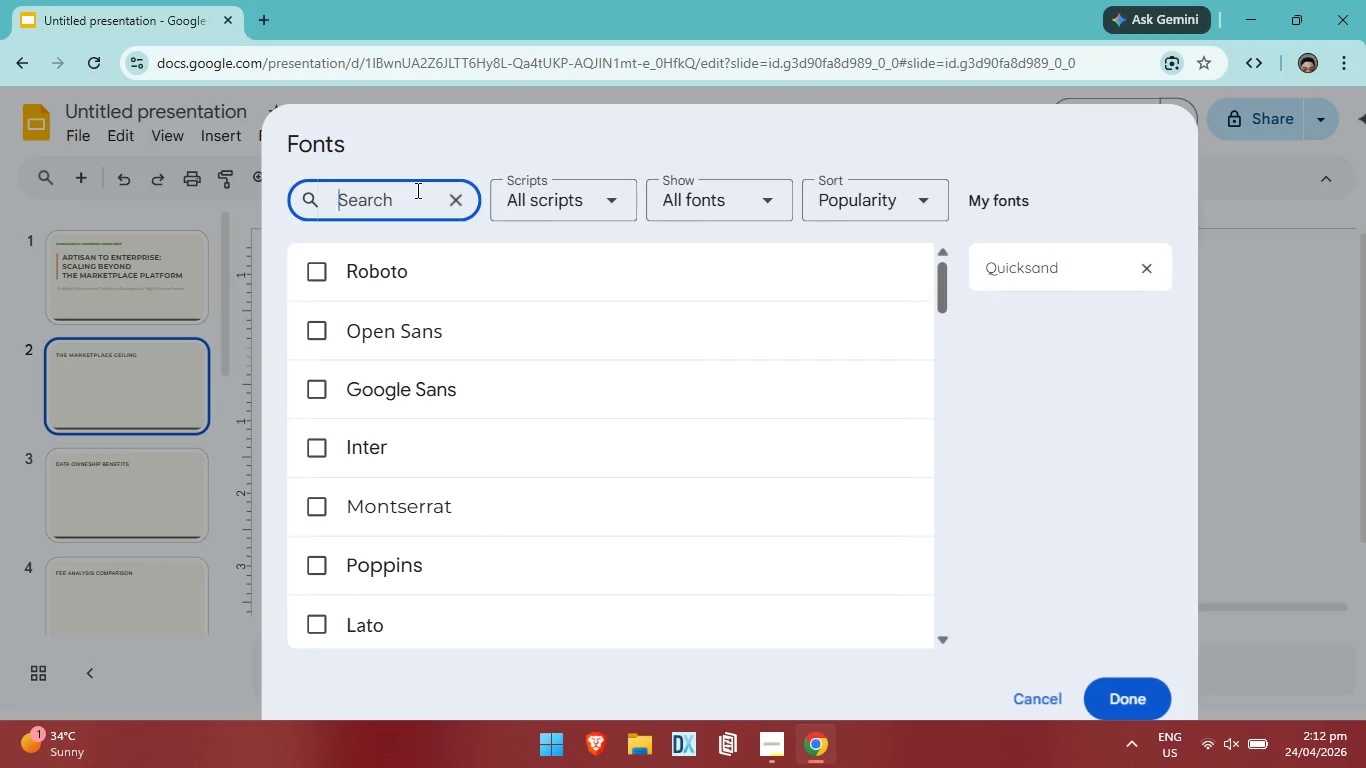 
type(lora)
 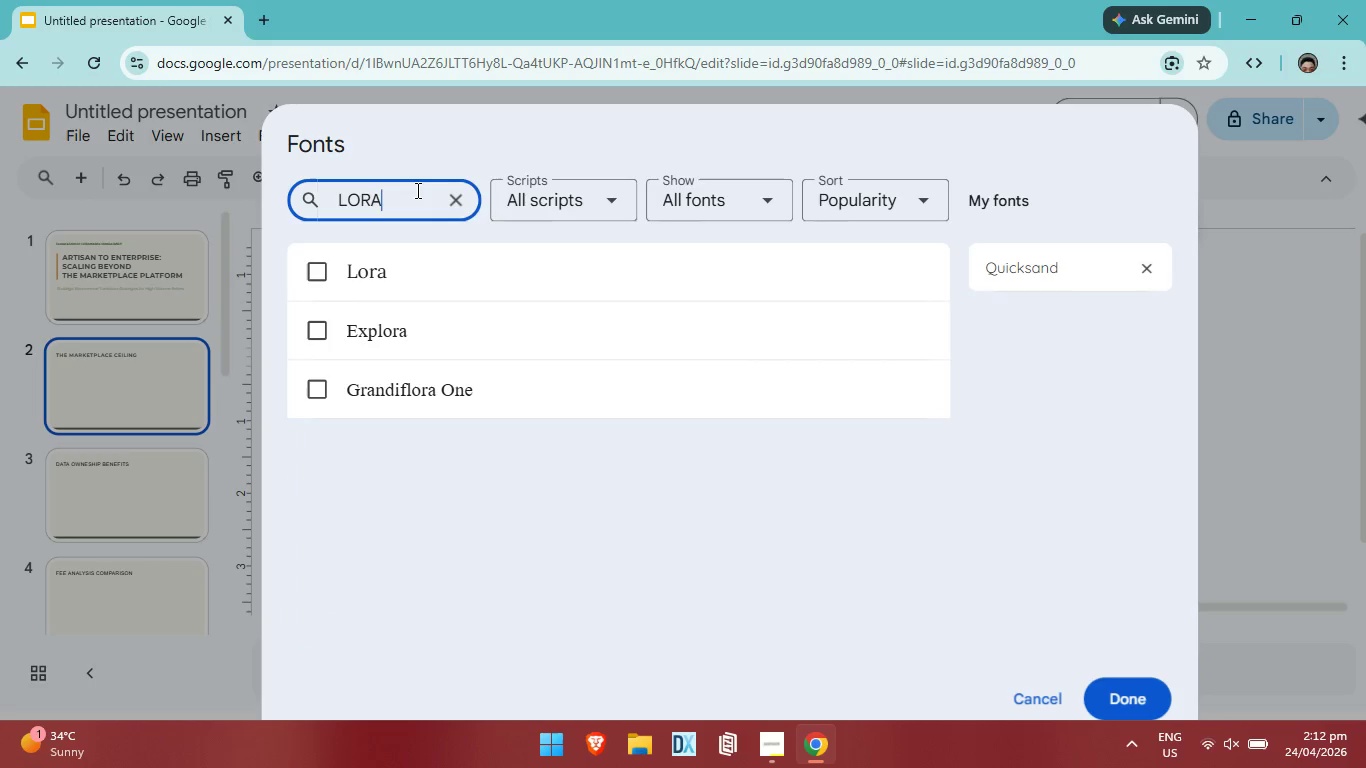 
key(Enter)
 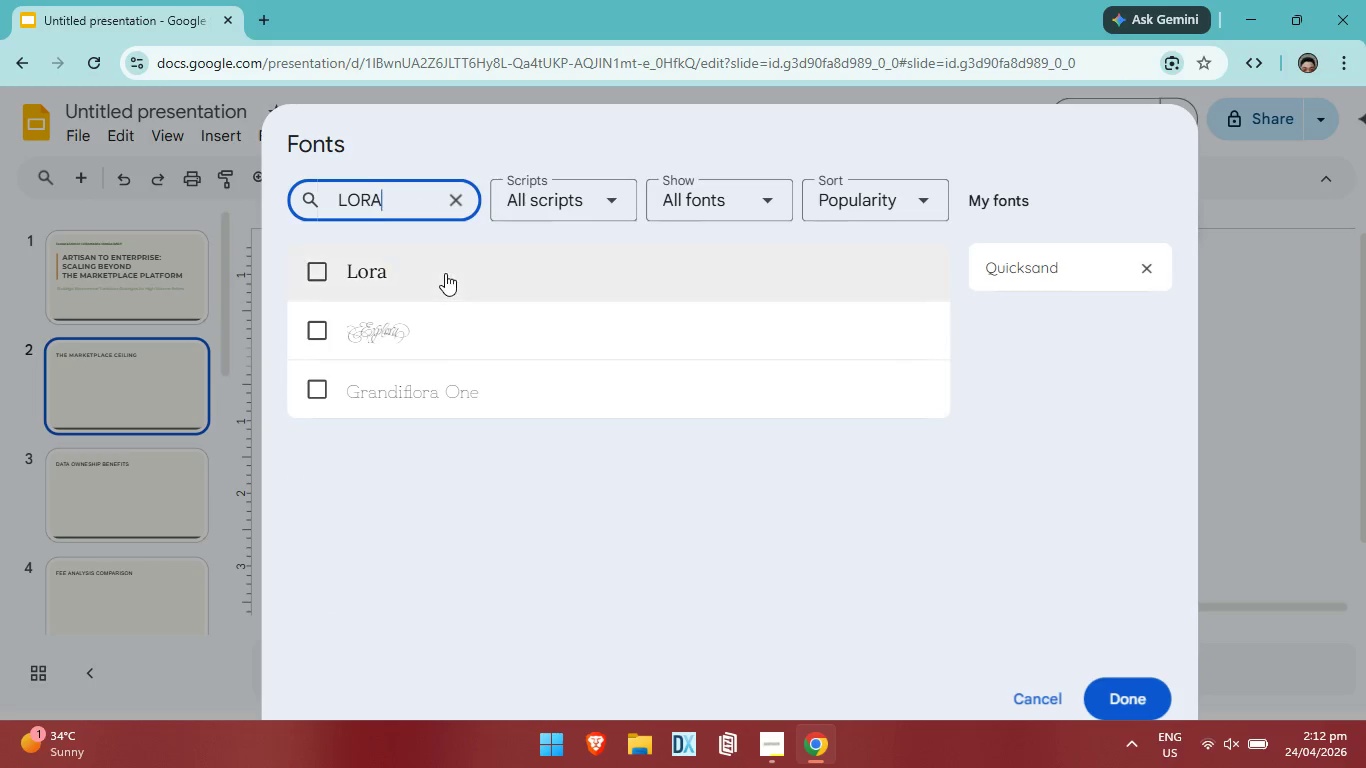 
left_click([444, 273])
 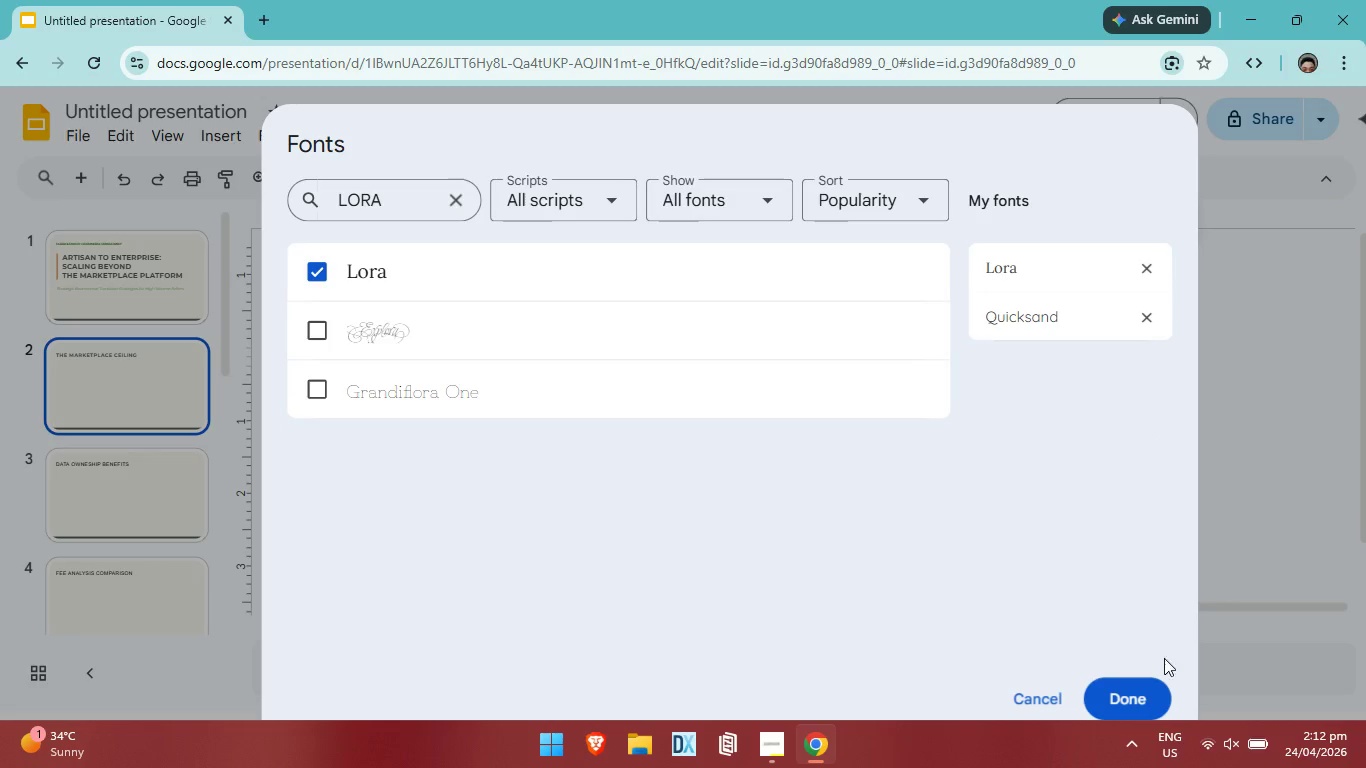 
left_click([1145, 689])
 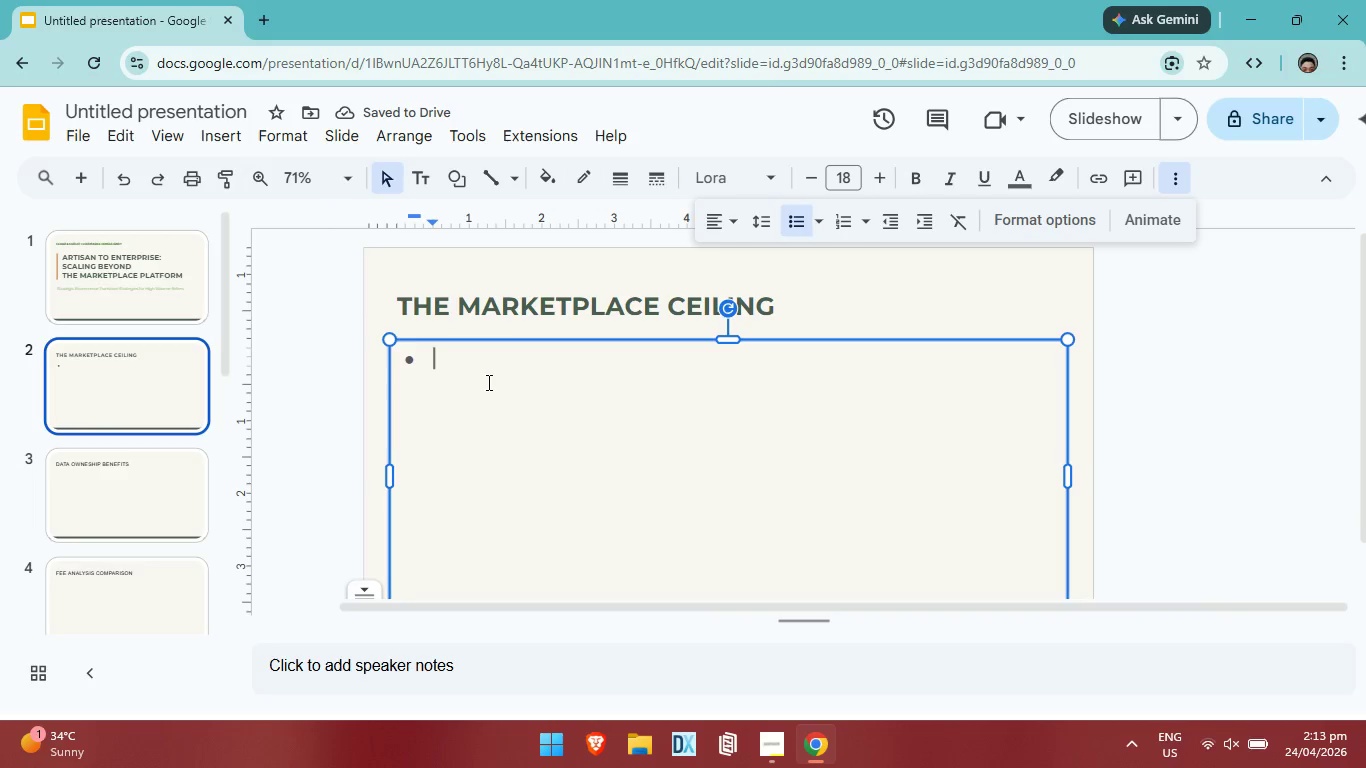 
wait(12.77)
 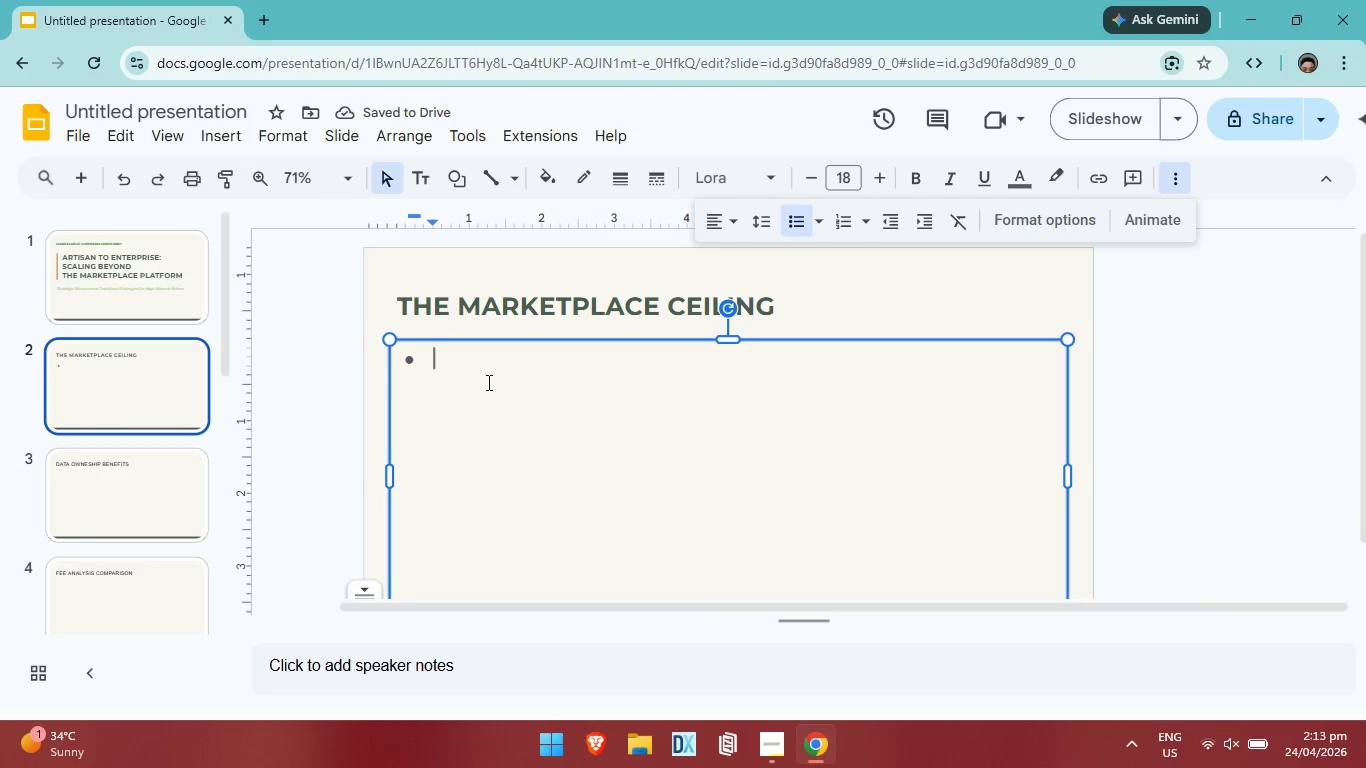 
type(AMAS)
key(Backspace)
key(Backspace)
key(Backspace)
key(Backspace)
type(MAS)
key(Backspace)
key(Backspace)
type(A)
key(Backspace)
type(arlet)
key(Backspace)
key(Backspace)
key(Backspace)
type(ketplace Algorithms Restrict you )
key(Backspace)
type(r direct brand customer growth. )
 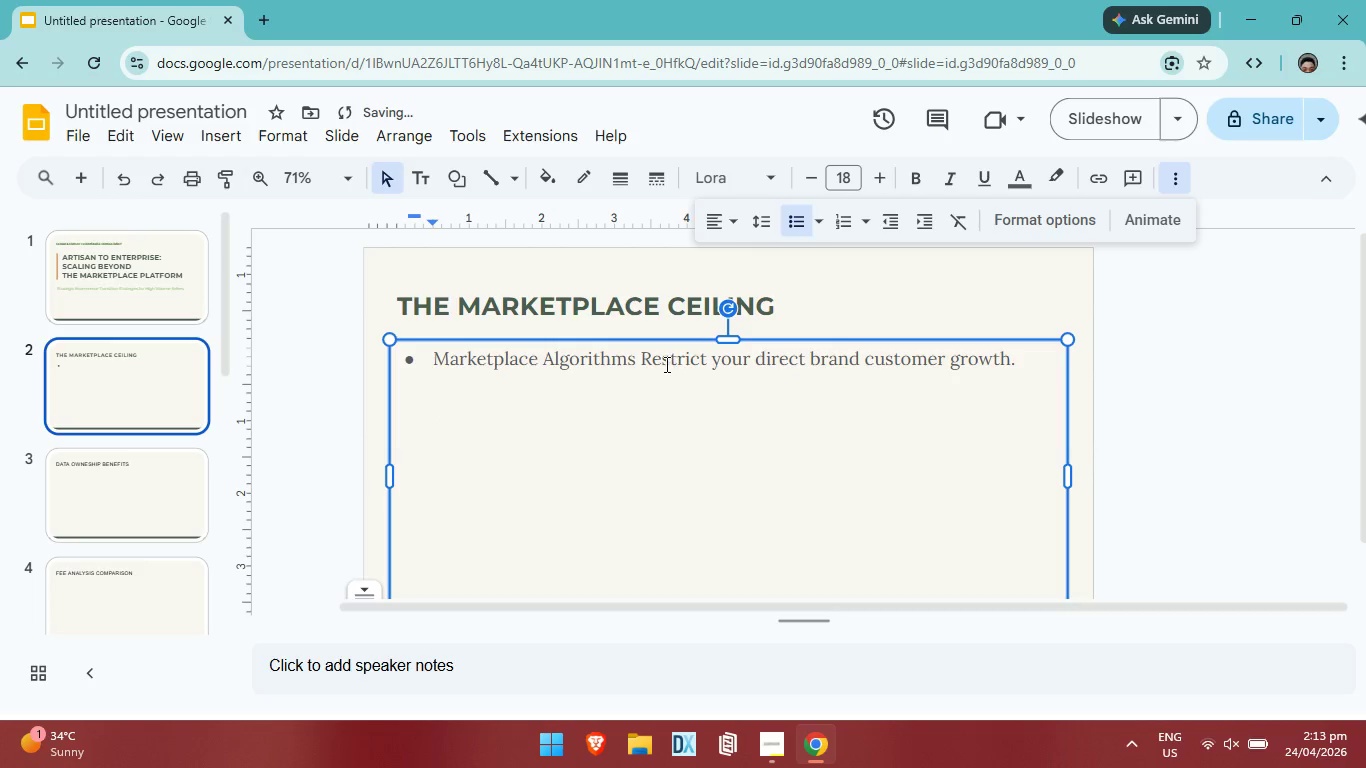 
left_click([654, 362])
 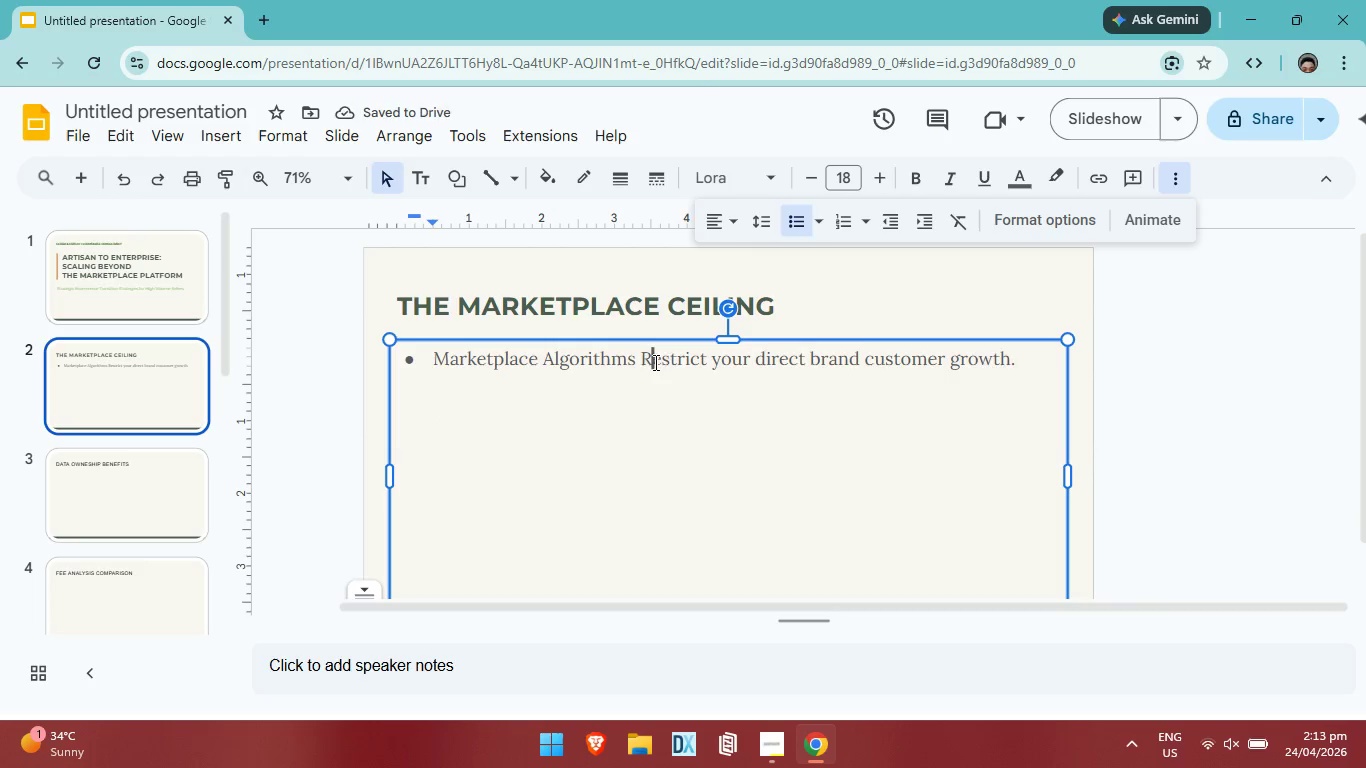 
key(Backspace)
 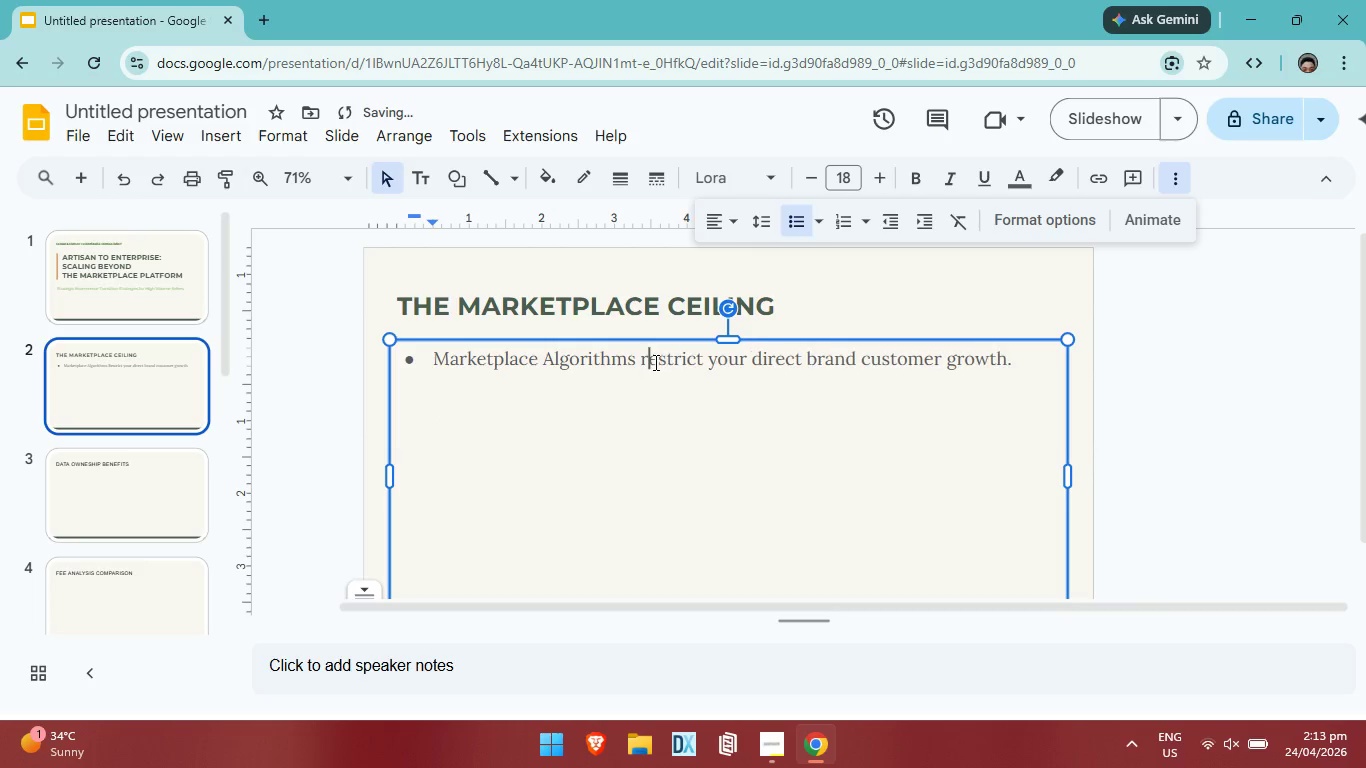 
key(R)
 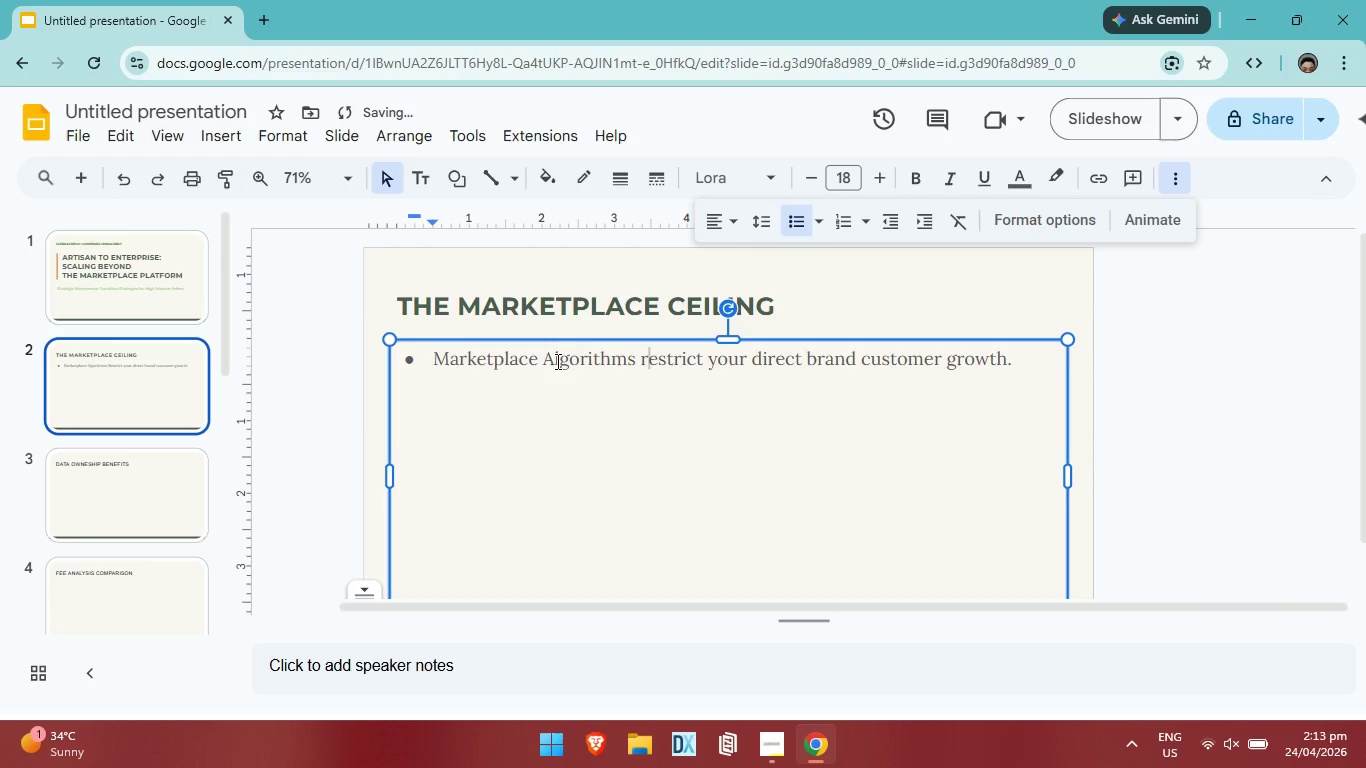 
left_click([556, 361])
 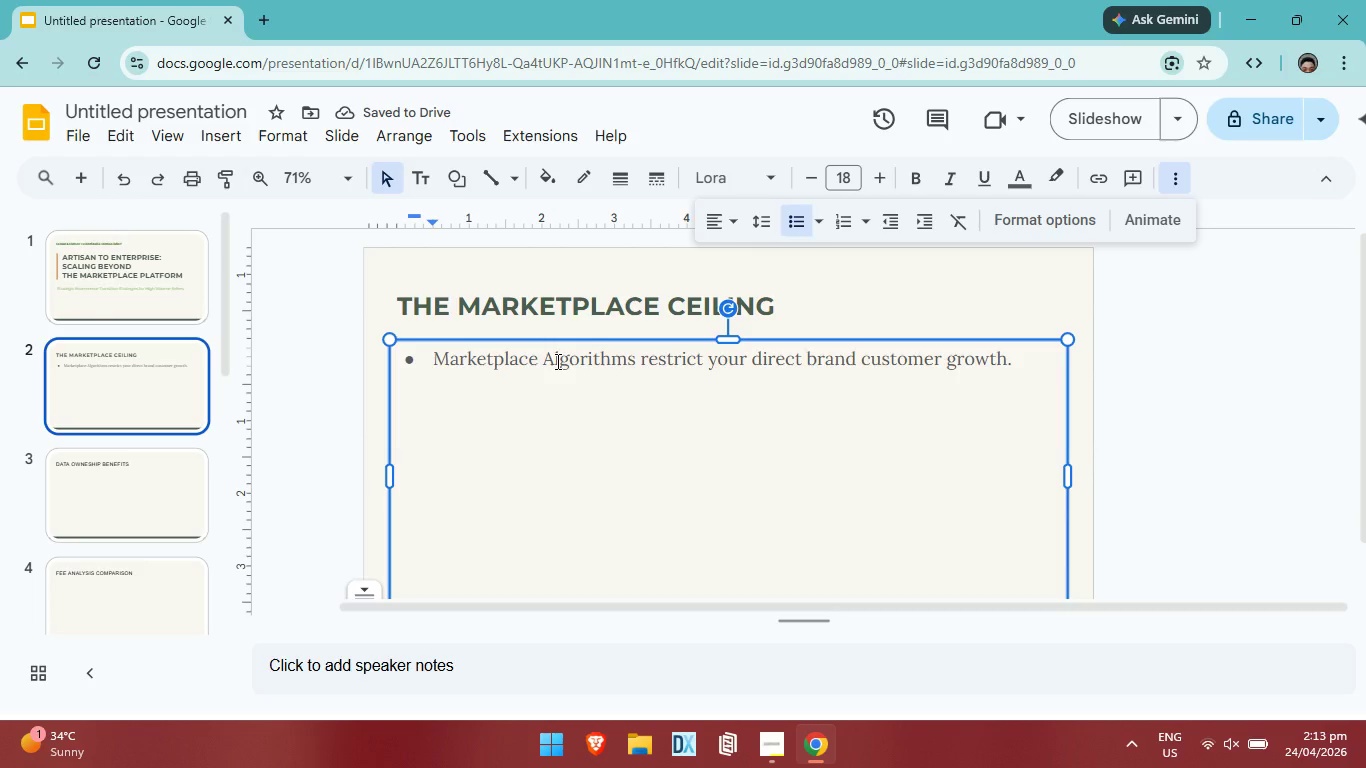 
key(ArrowLeft)
 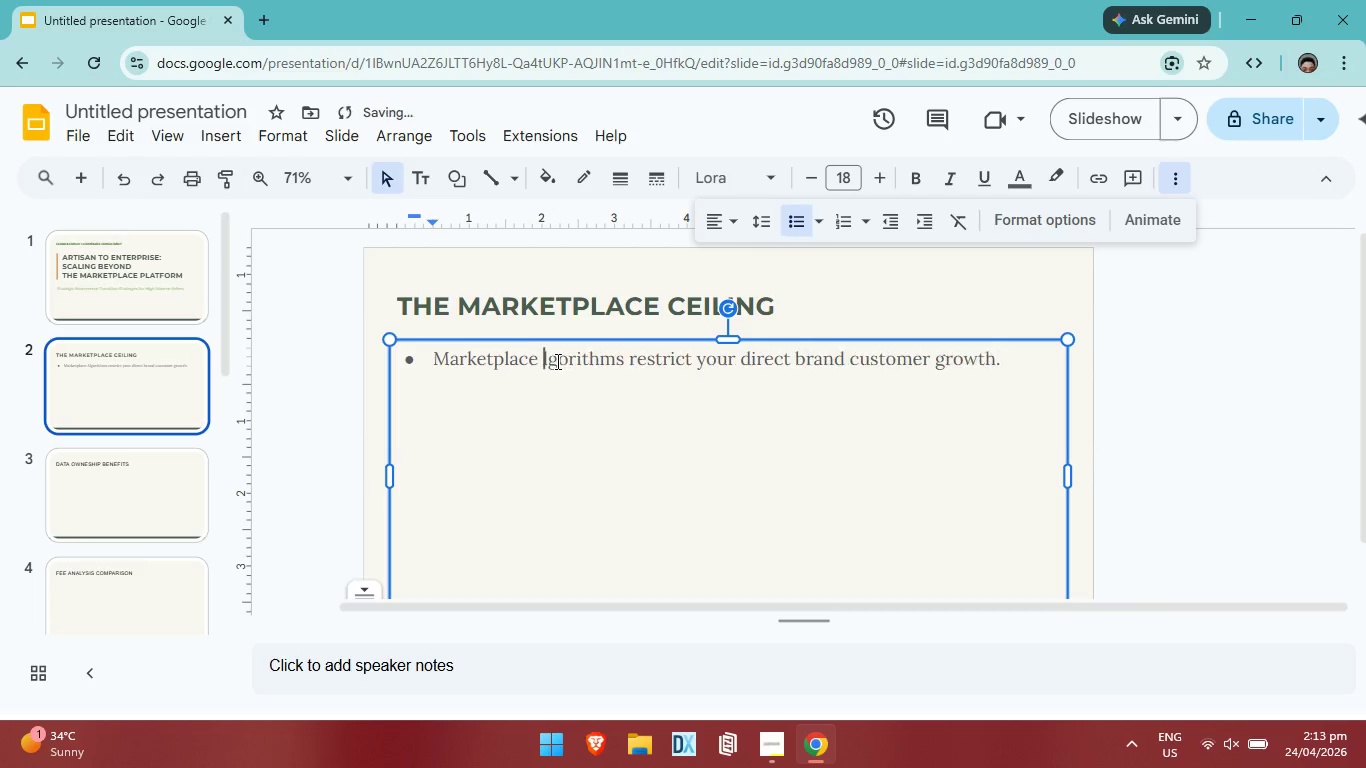 
key(Backspace)
 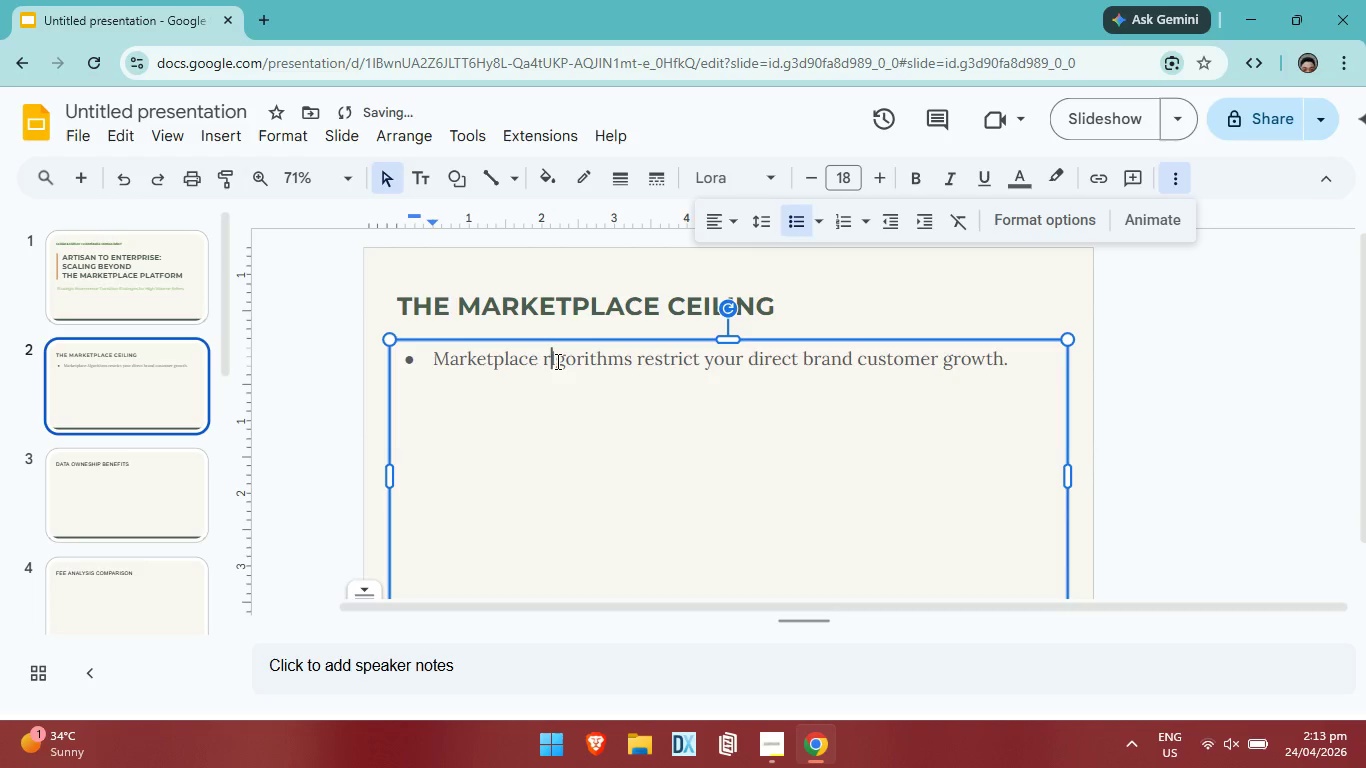 
key(R)
 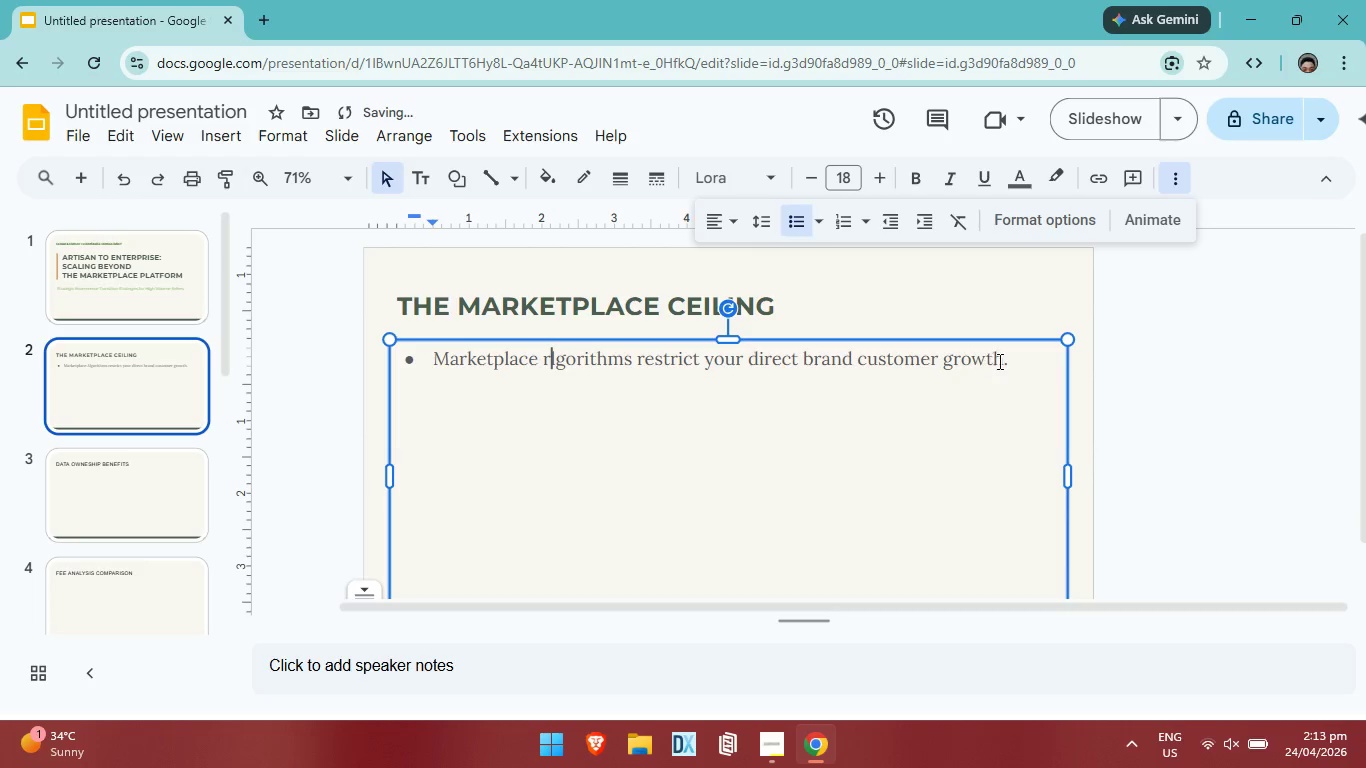 
left_click([1014, 365])
 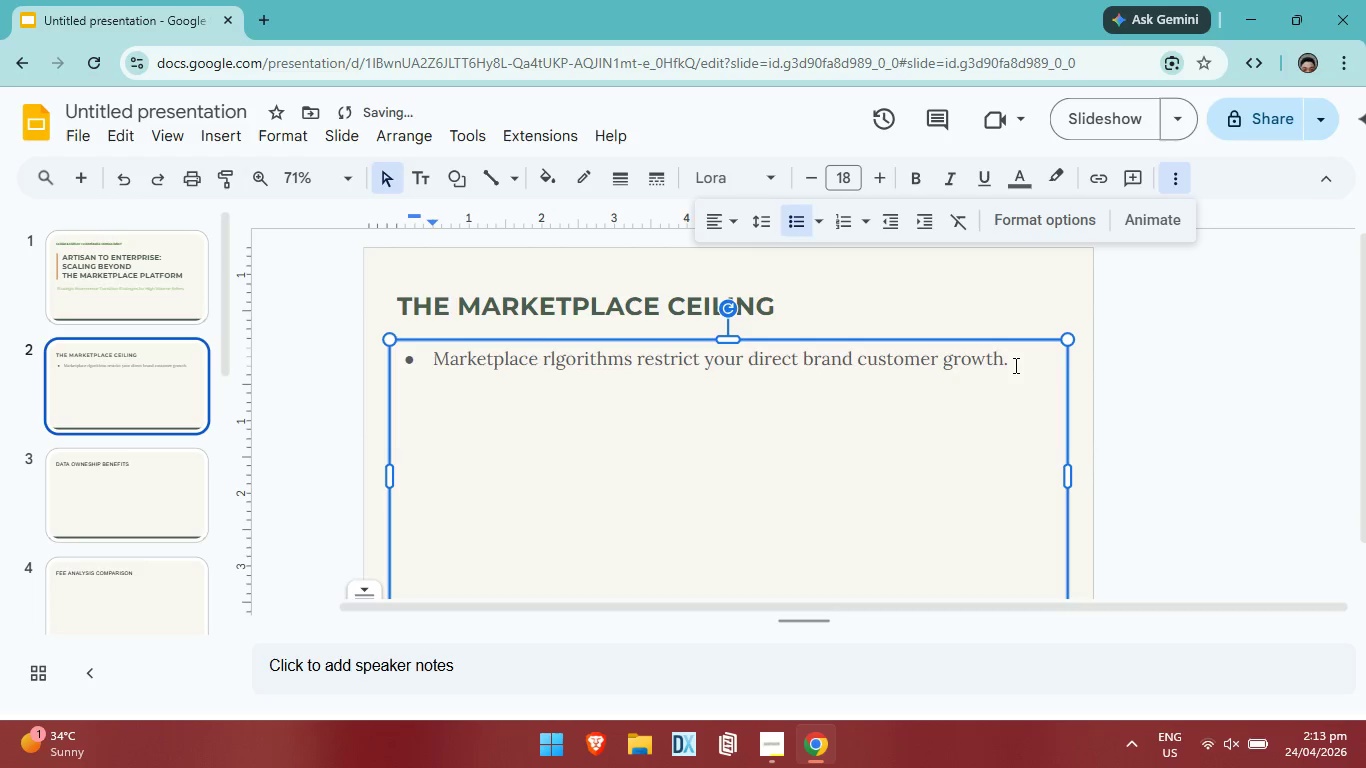 
key(Enter)
 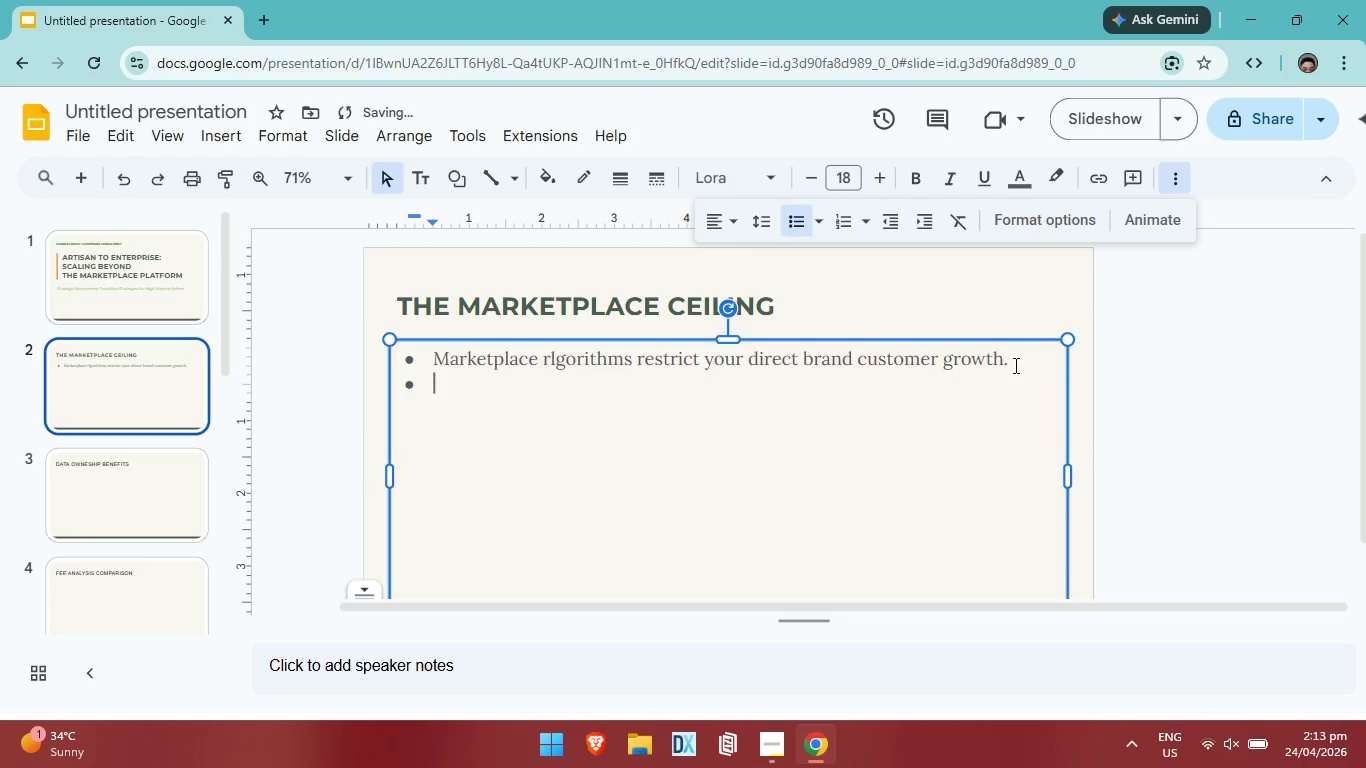 
type(High Transaction fees)
key(Backspace)
key(Backspace)
key(Backspace)
key(Backspace)
key(Backspace)
key(Backspace)
key(Backspace)
key(Backspace)
key(Backspace)
key(Backspace)
key(Backspace)
key(Backspace)
key(Backspace)
key(Backspace)
key(Backspace)
key(Backspace)
type(transaction fees diminish your total net a)
key(Backspace)
type(margins.)
 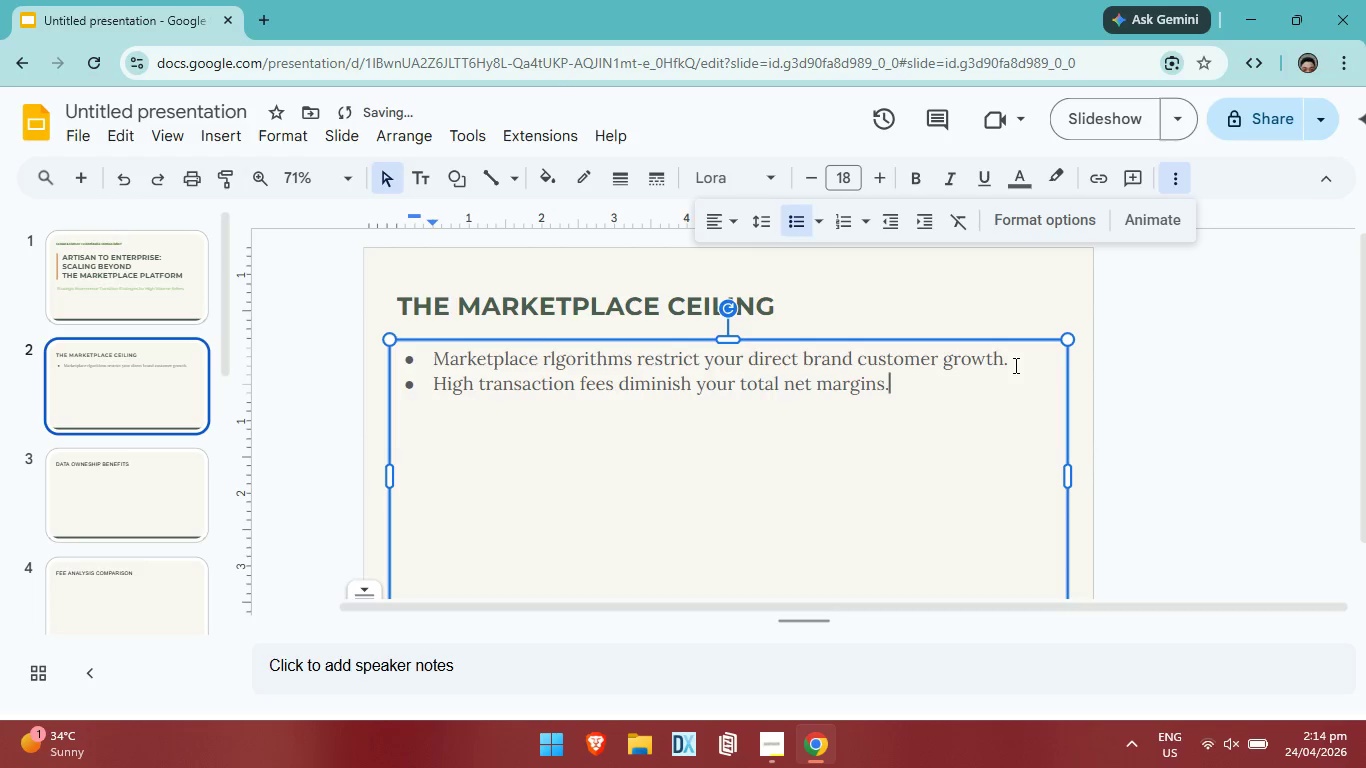 
key(Enter)
 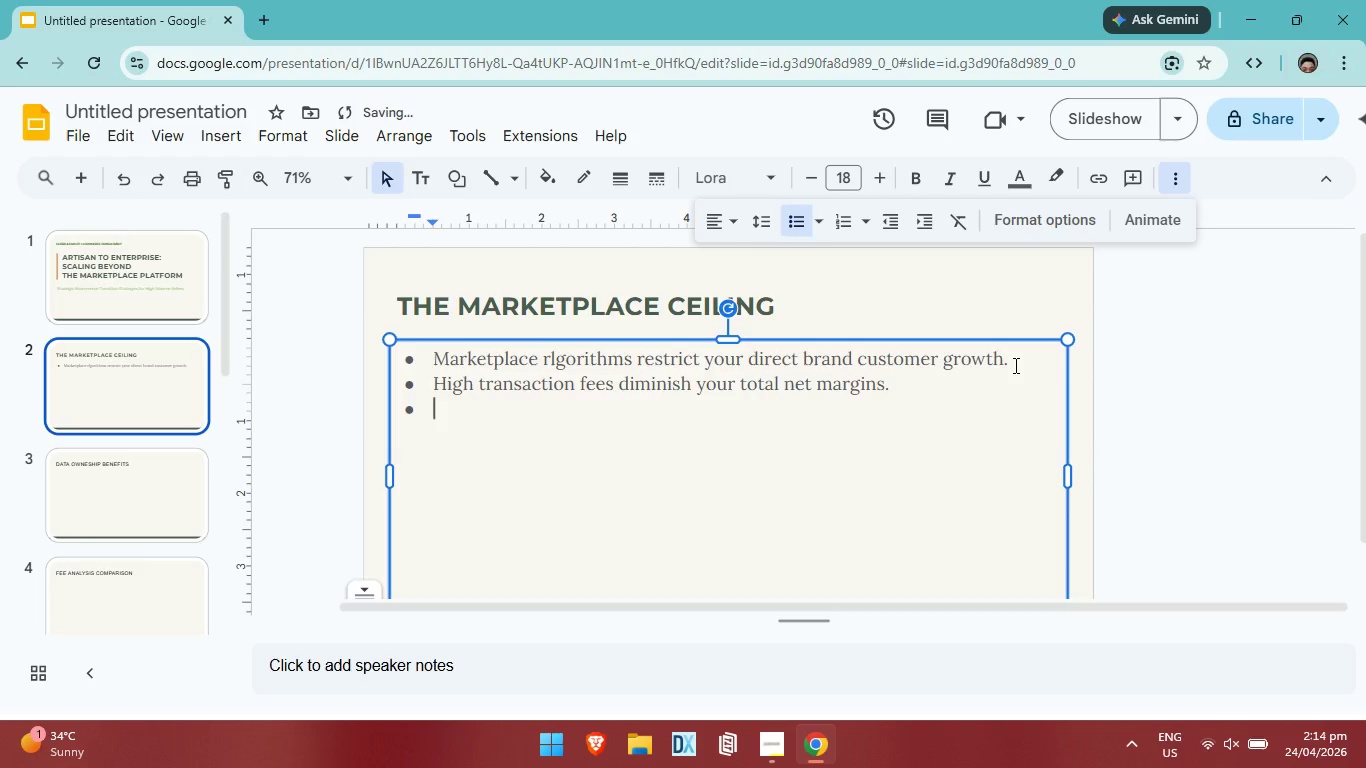 
type(Limited custoi)
key(Backspace)
type(mization prevents unqu)
key(Backspace)
key(Backspace)
type(ique brand identity and authoi)
key(Backspace)
type(rity/)
key(Backspace)
type(.)
 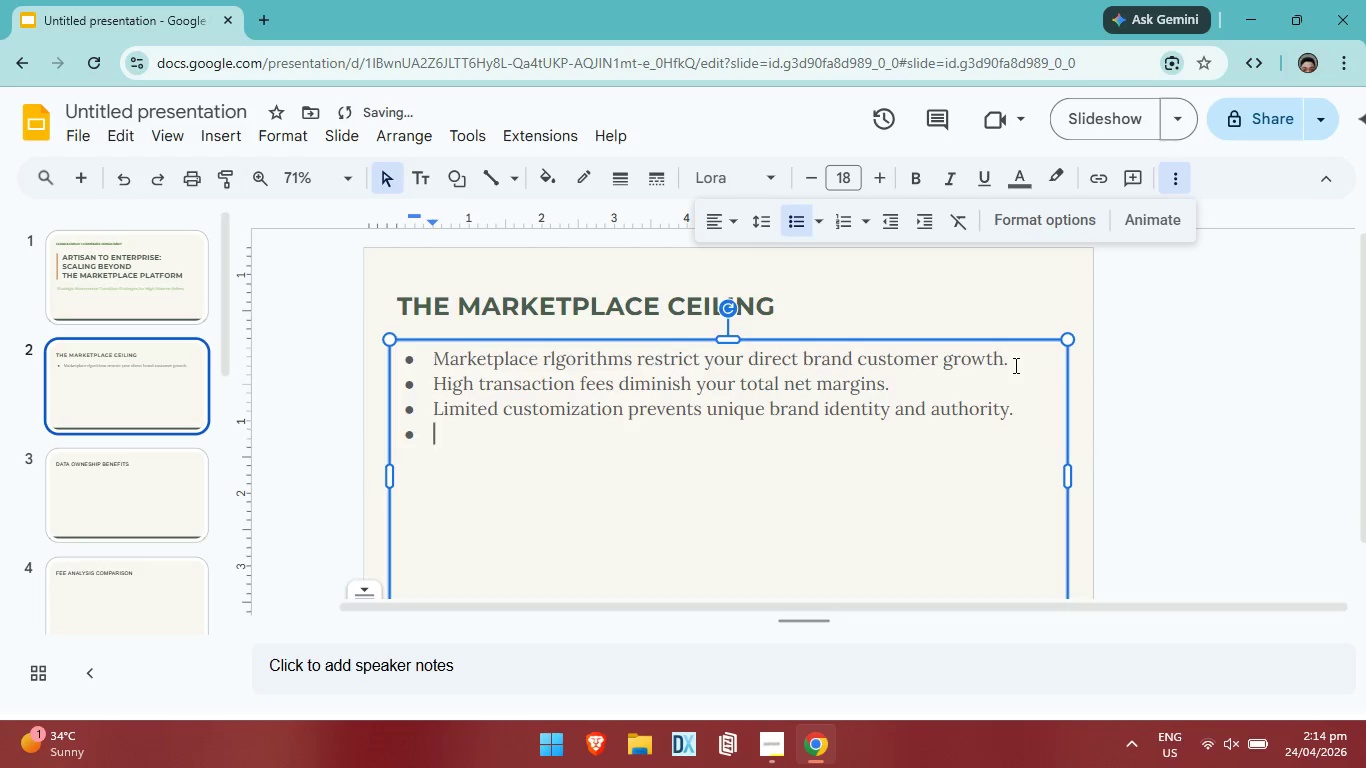 
key(Enter)
 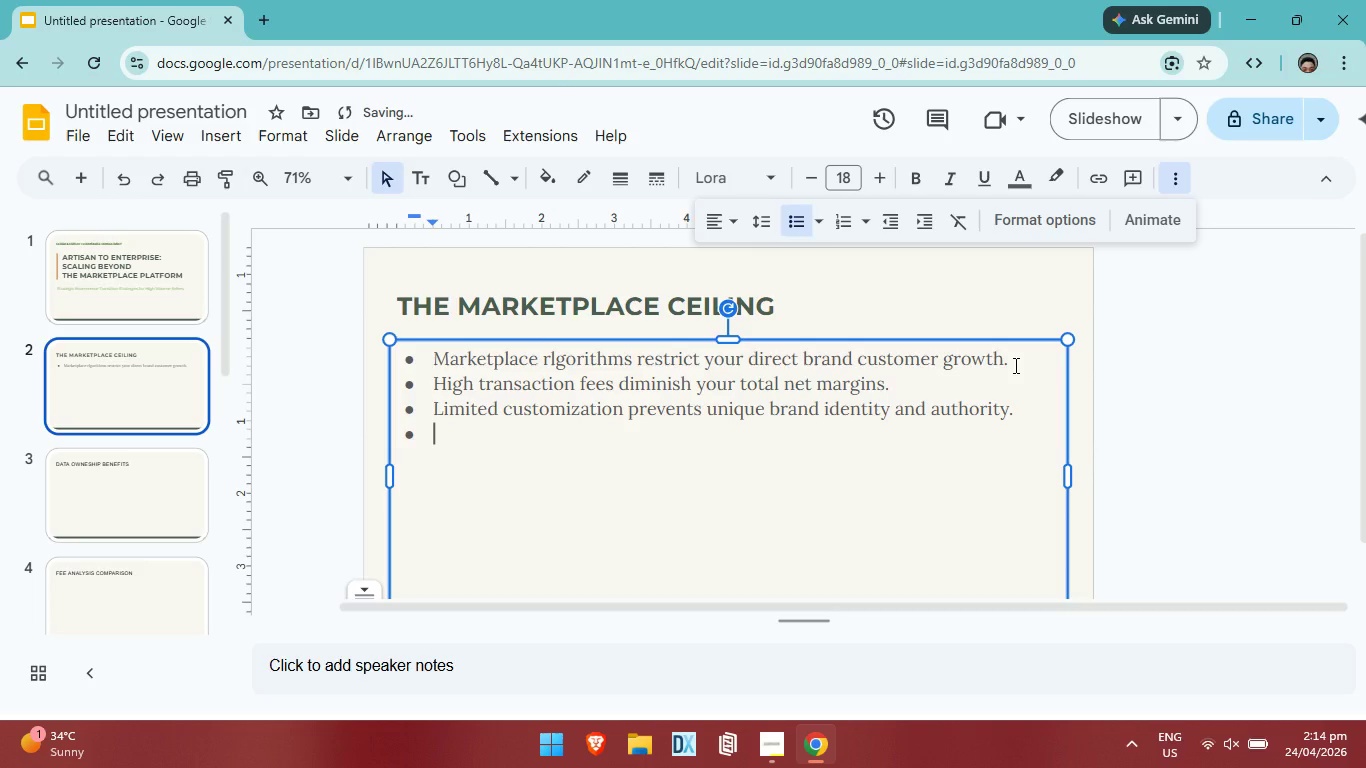 
type(Platform dependency creates significant risks for long-term stability. )
 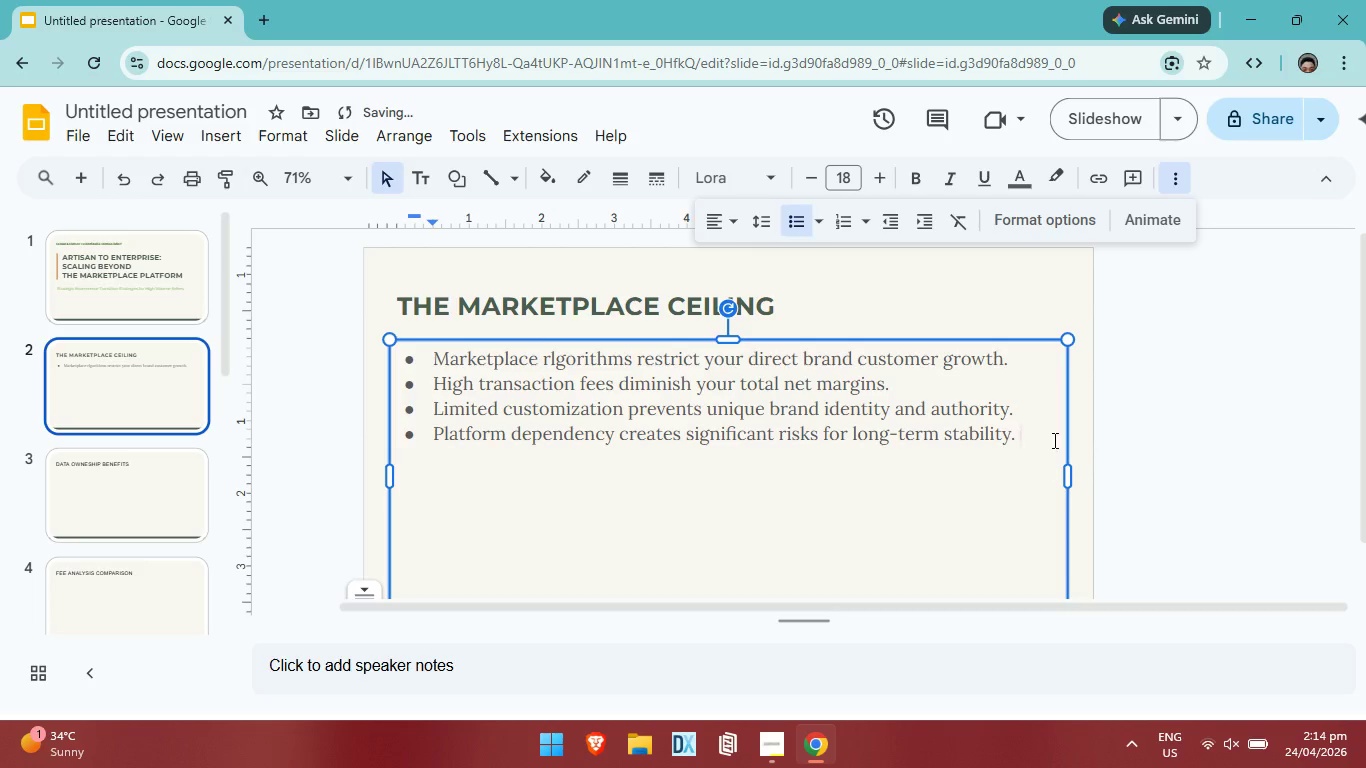 
left_click_drag(start_coordinate=[1034, 433], to_coordinate=[424, 357])
 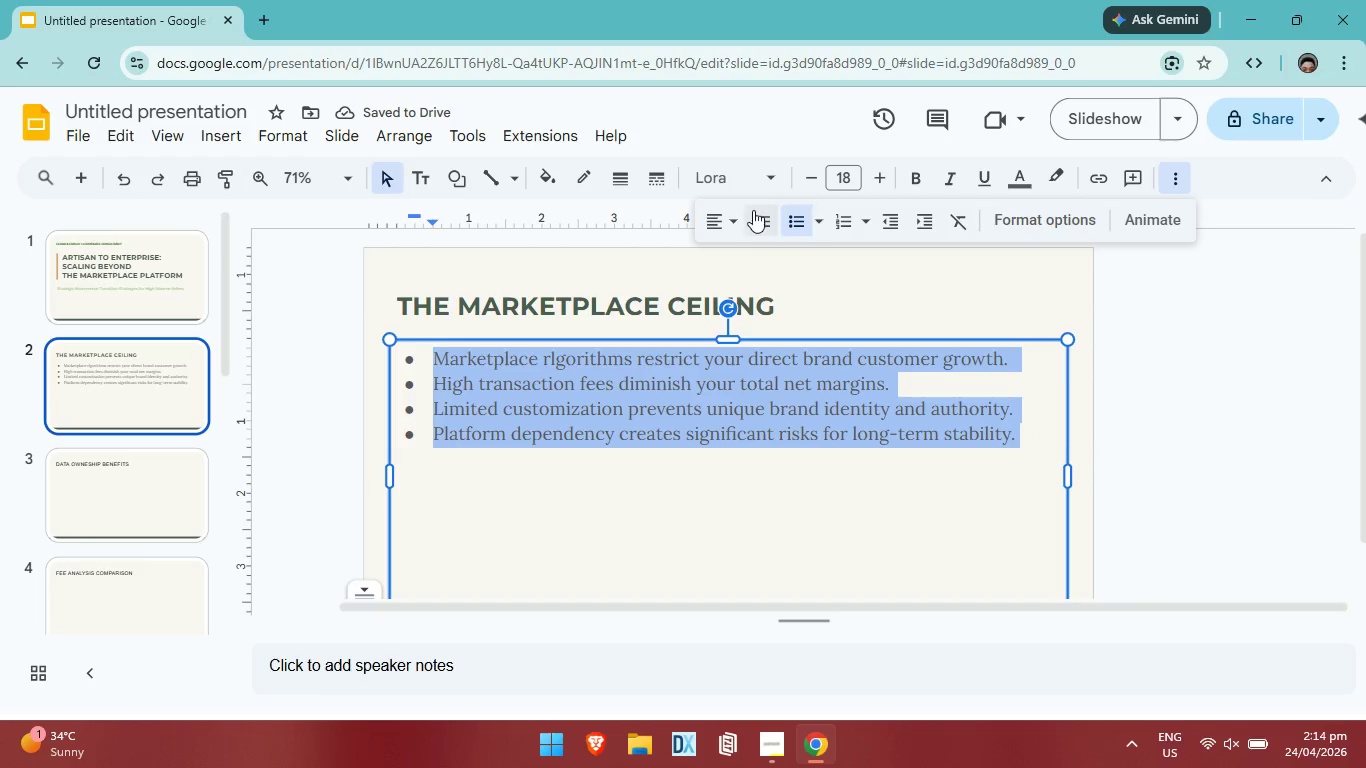 
left_click([753, 210])
 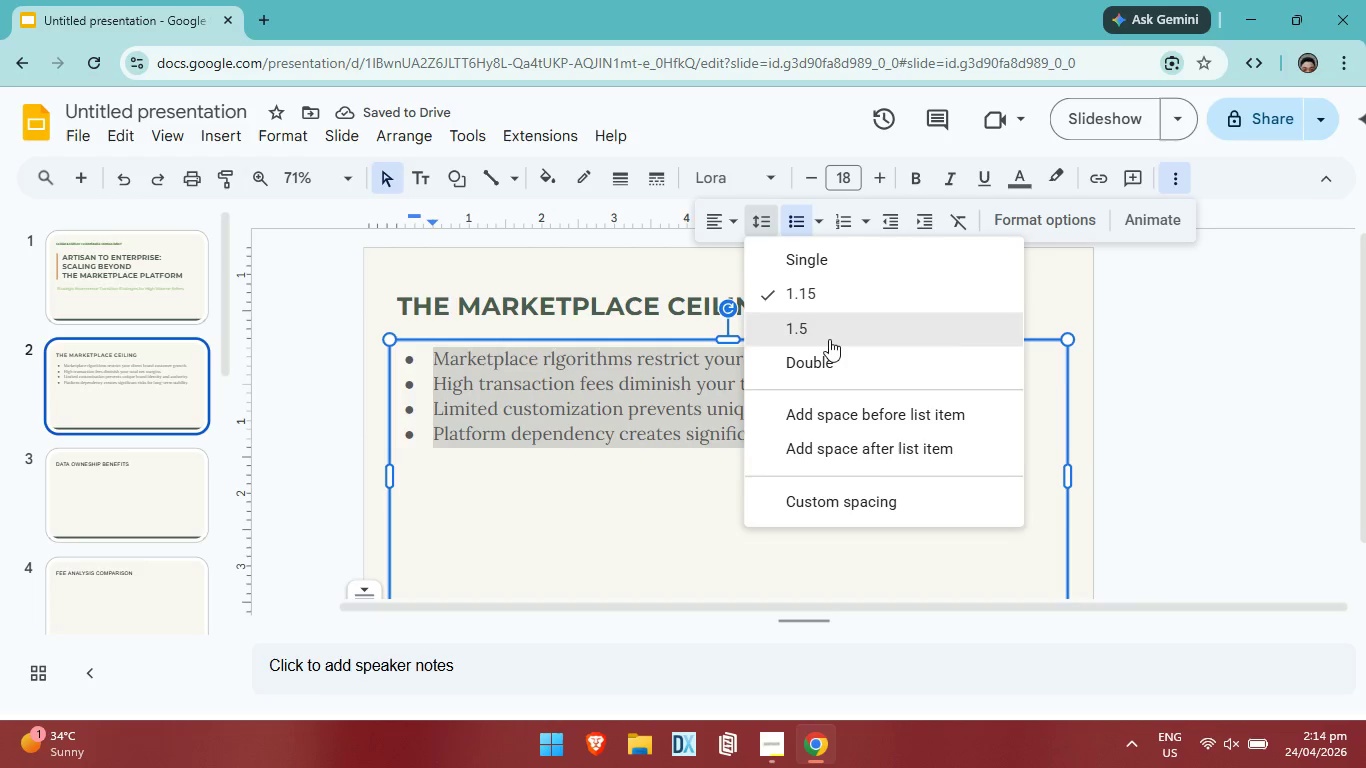 
left_click([829, 339])
 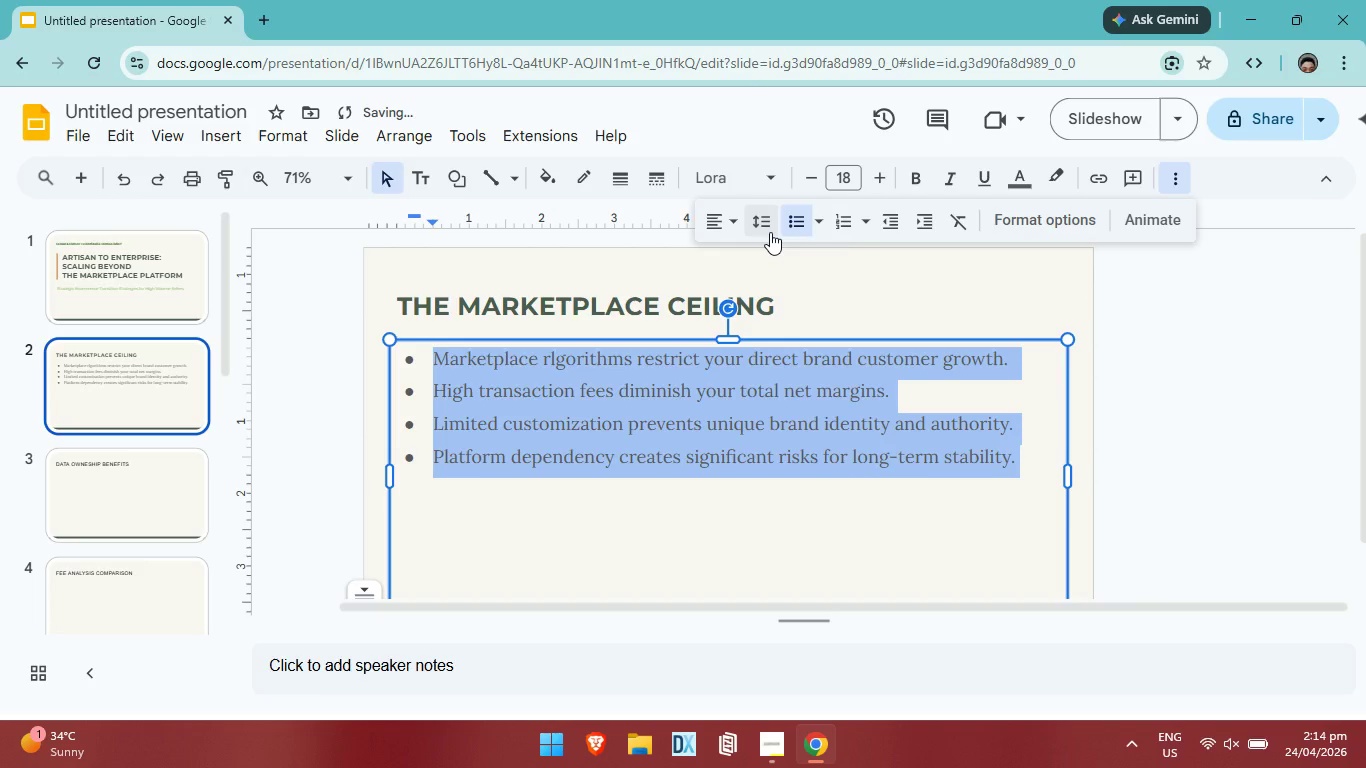 
left_click([770, 232])
 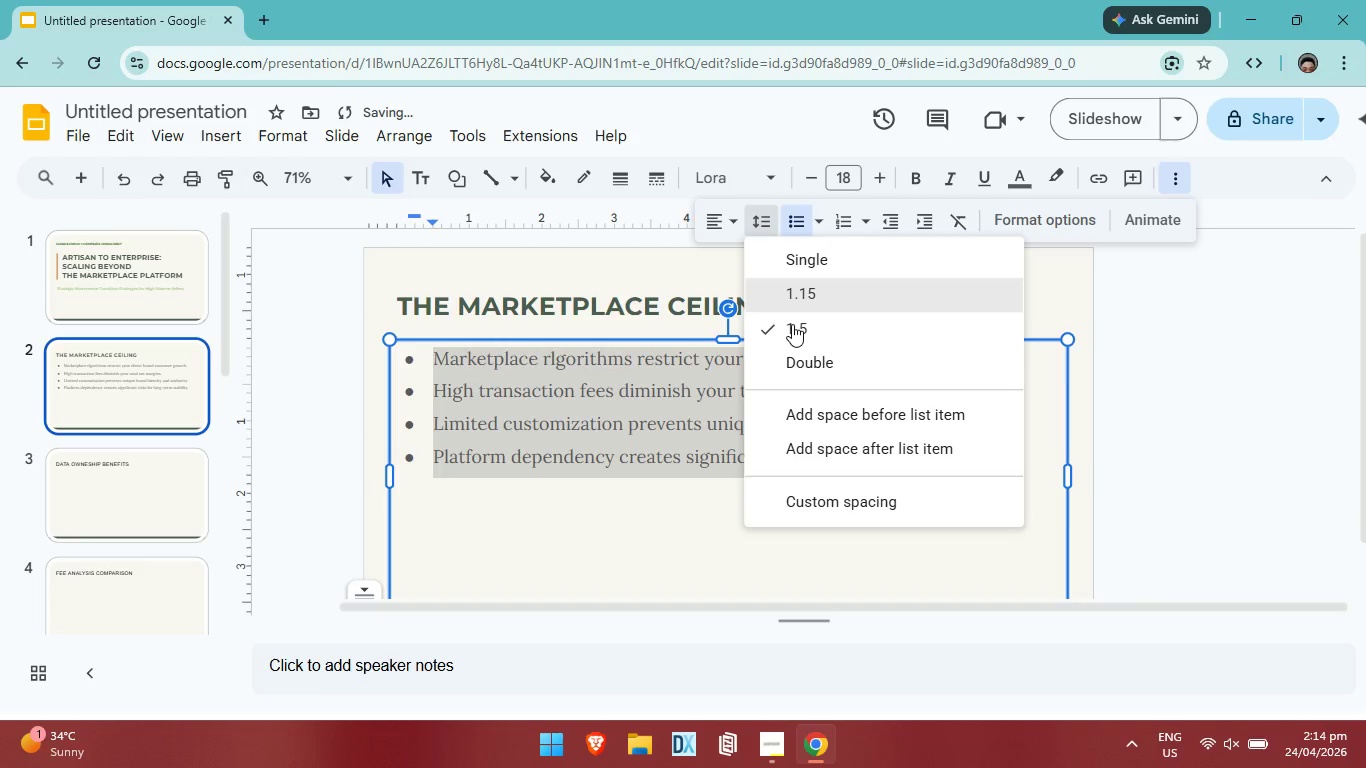 
left_click([804, 357])
 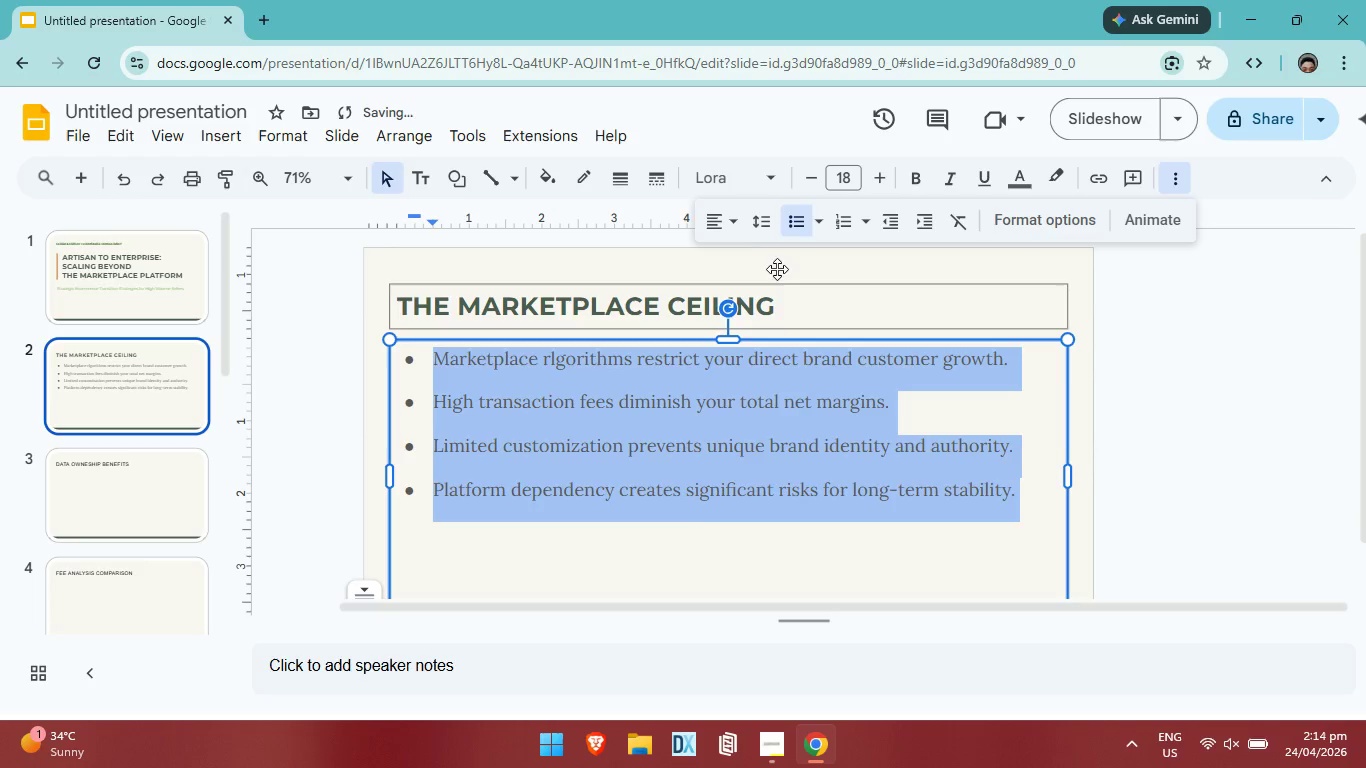 
left_click([753, 227])
 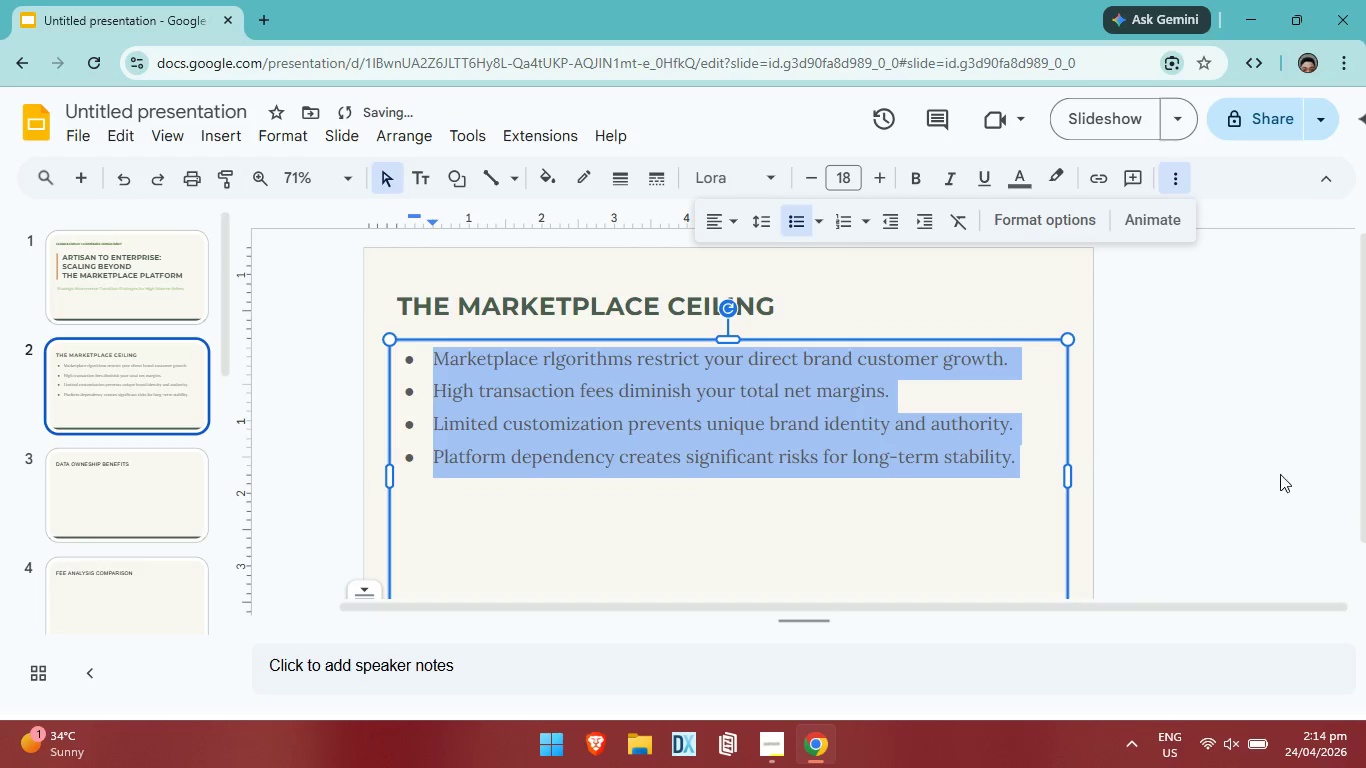 
left_click([1302, 479])
 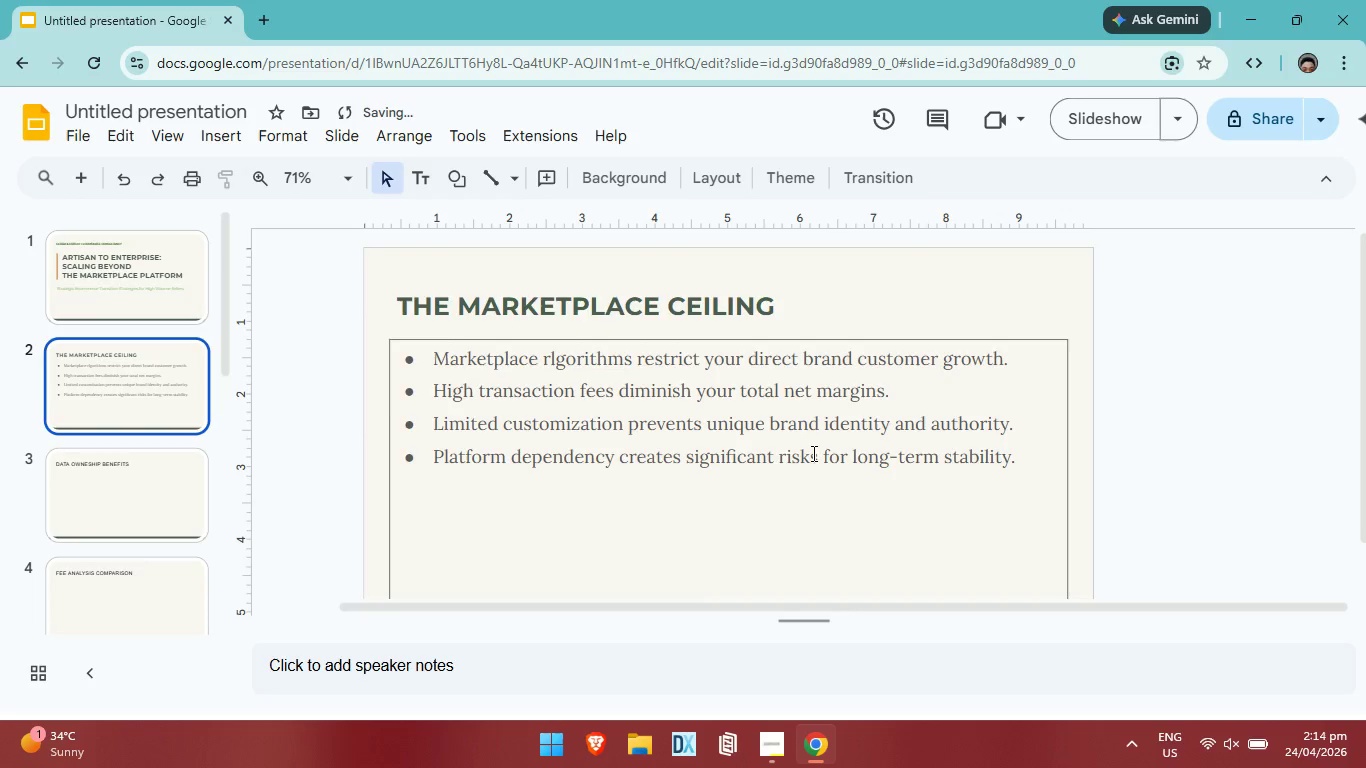 
scroll: coordinate [799, 442], scroll_direction: up, amount: 3.0
 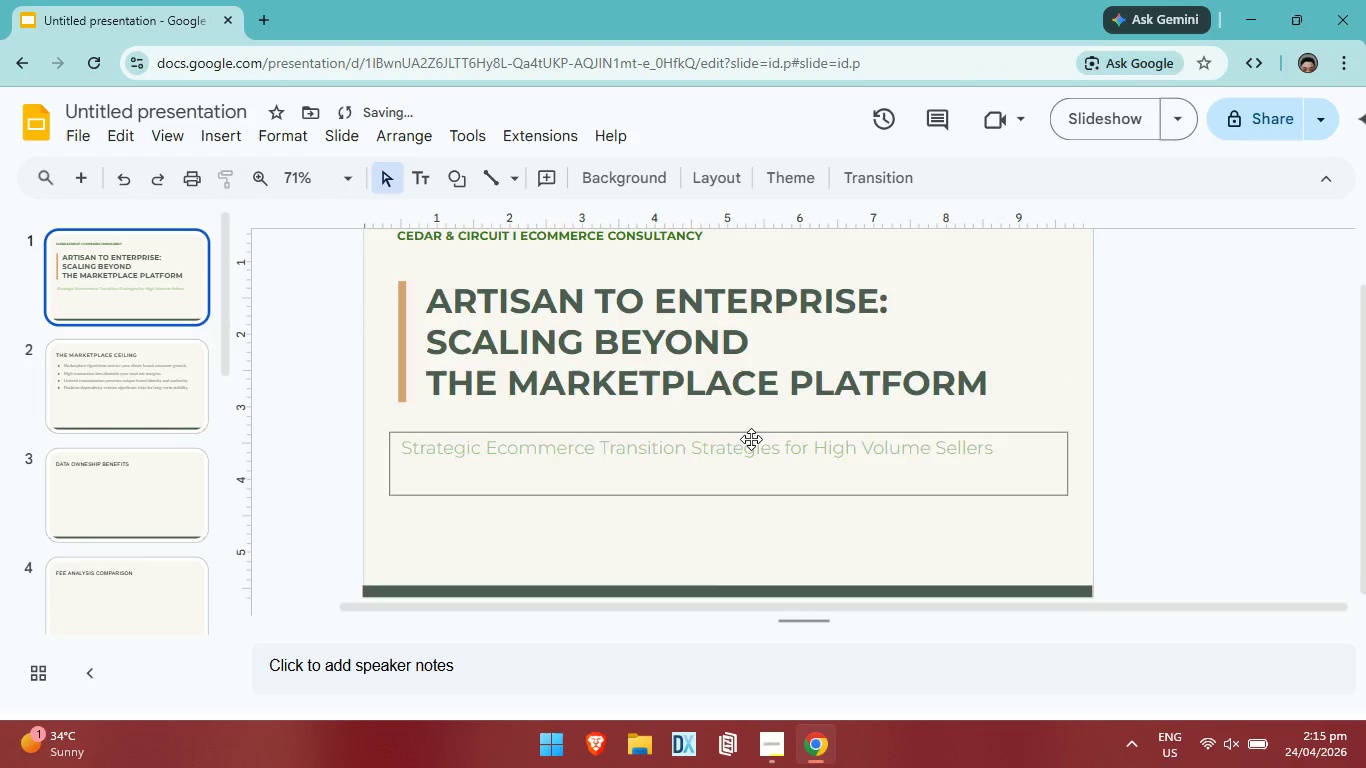 
scroll: coordinate [751, 439], scroll_direction: down, amount: 2.0
 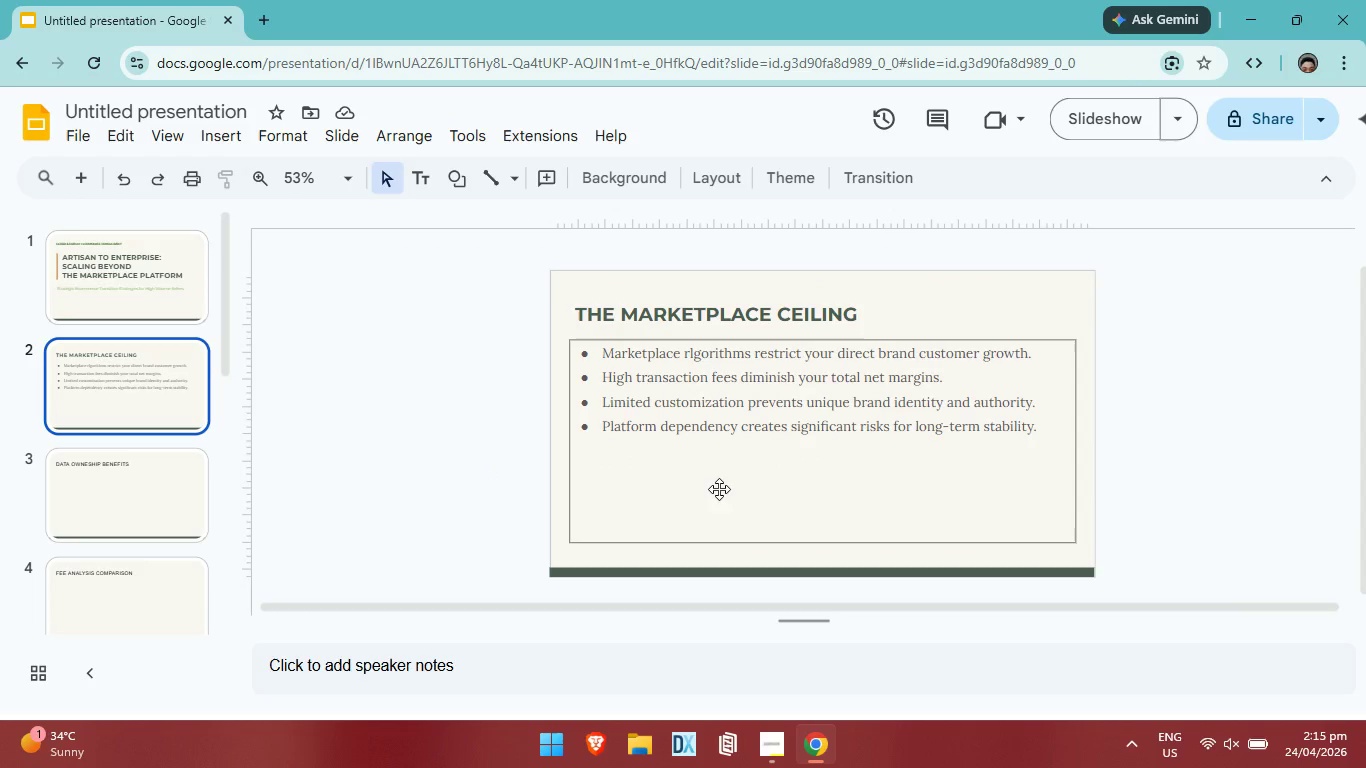 
wait(6.47)
 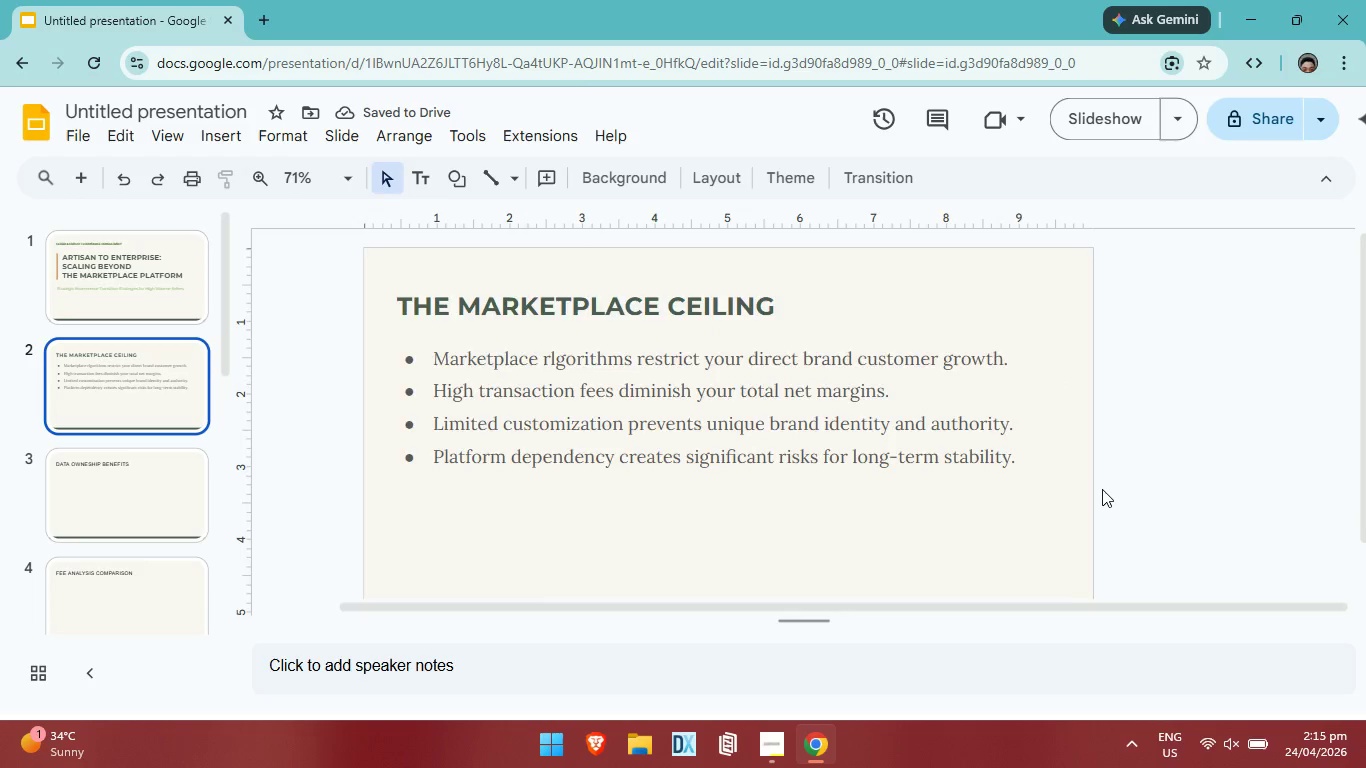 
left_click([1044, 428])
 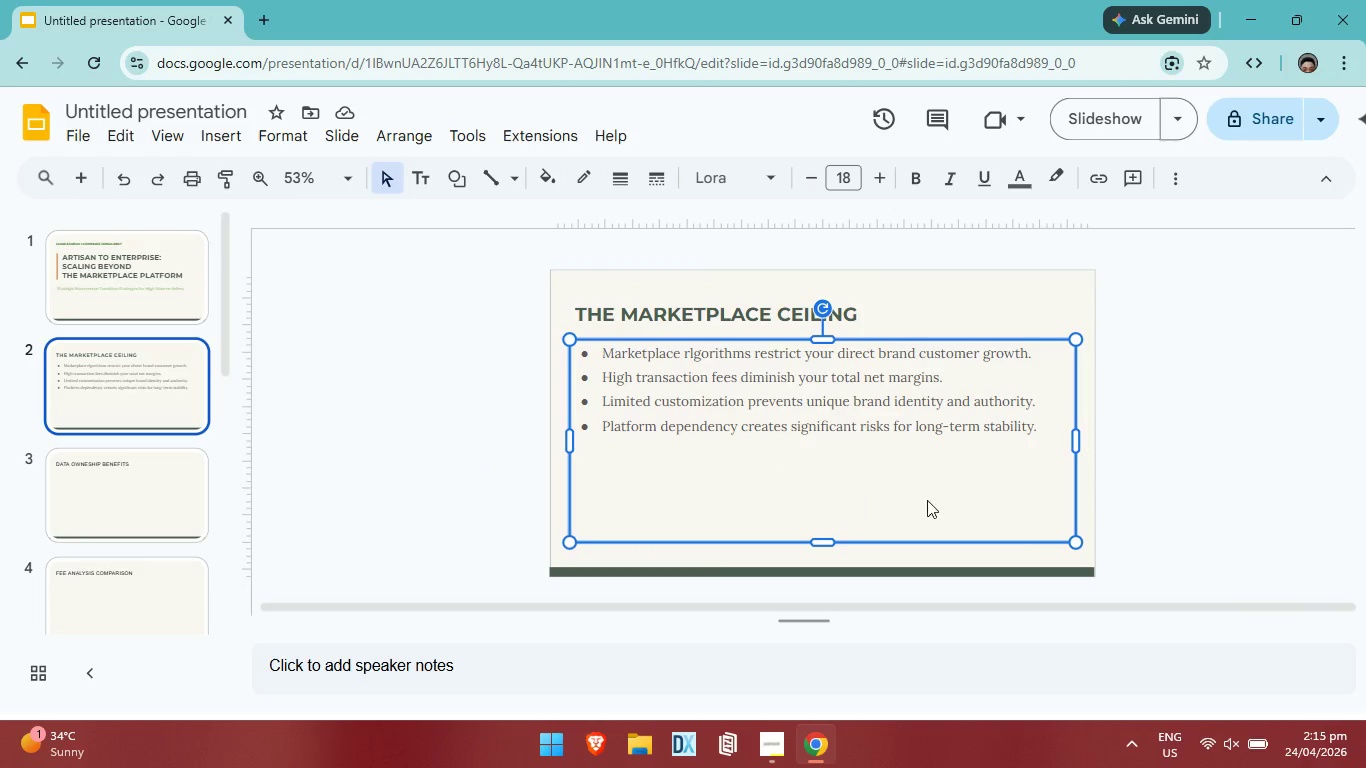 
left_click([1163, 496])
 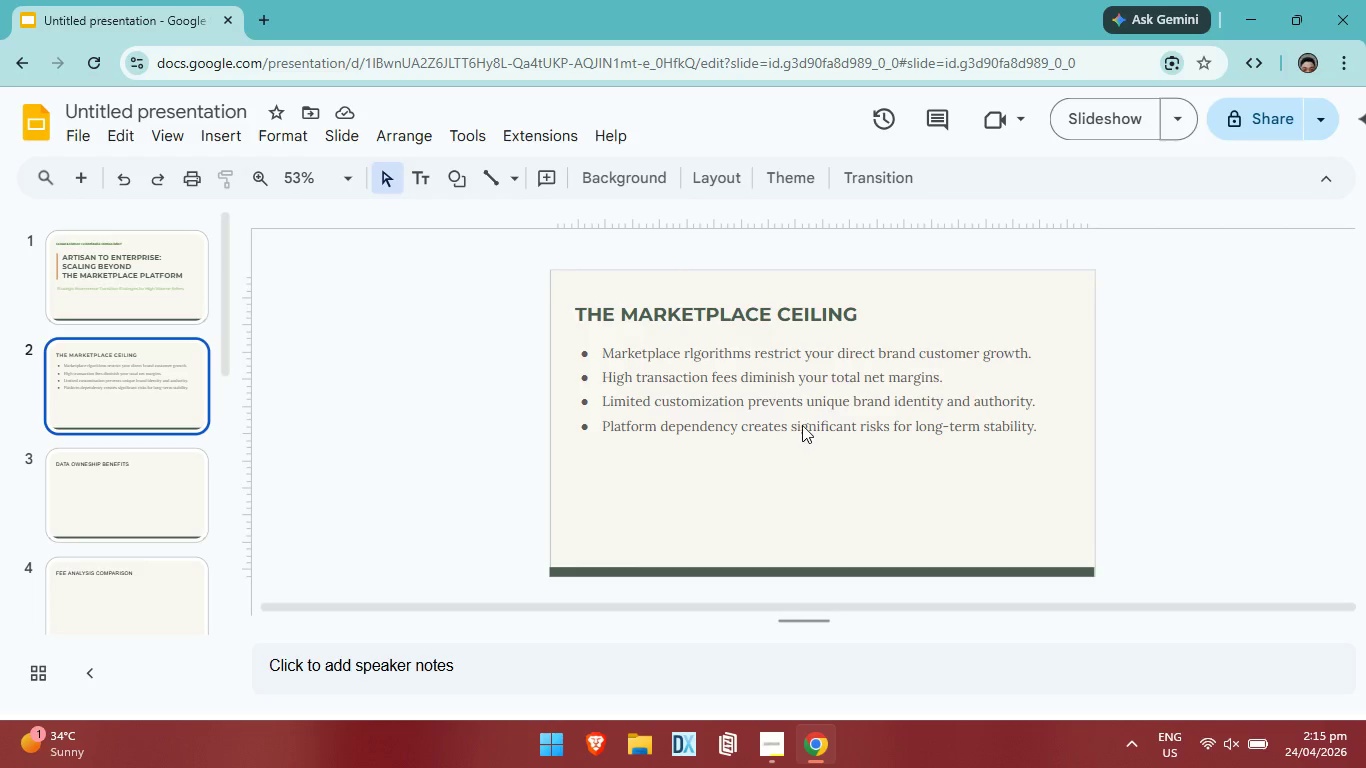 
left_click([802, 423])
 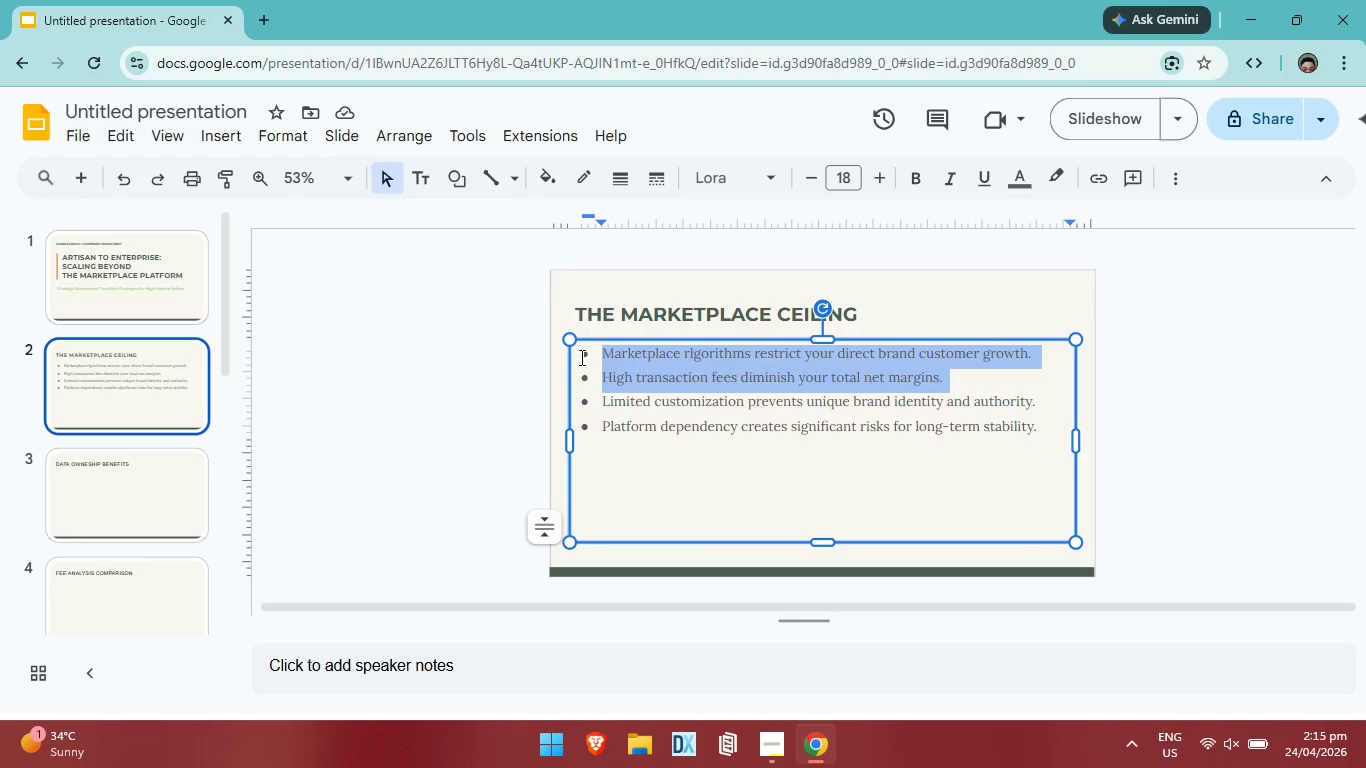 
double_click([582, 357])
 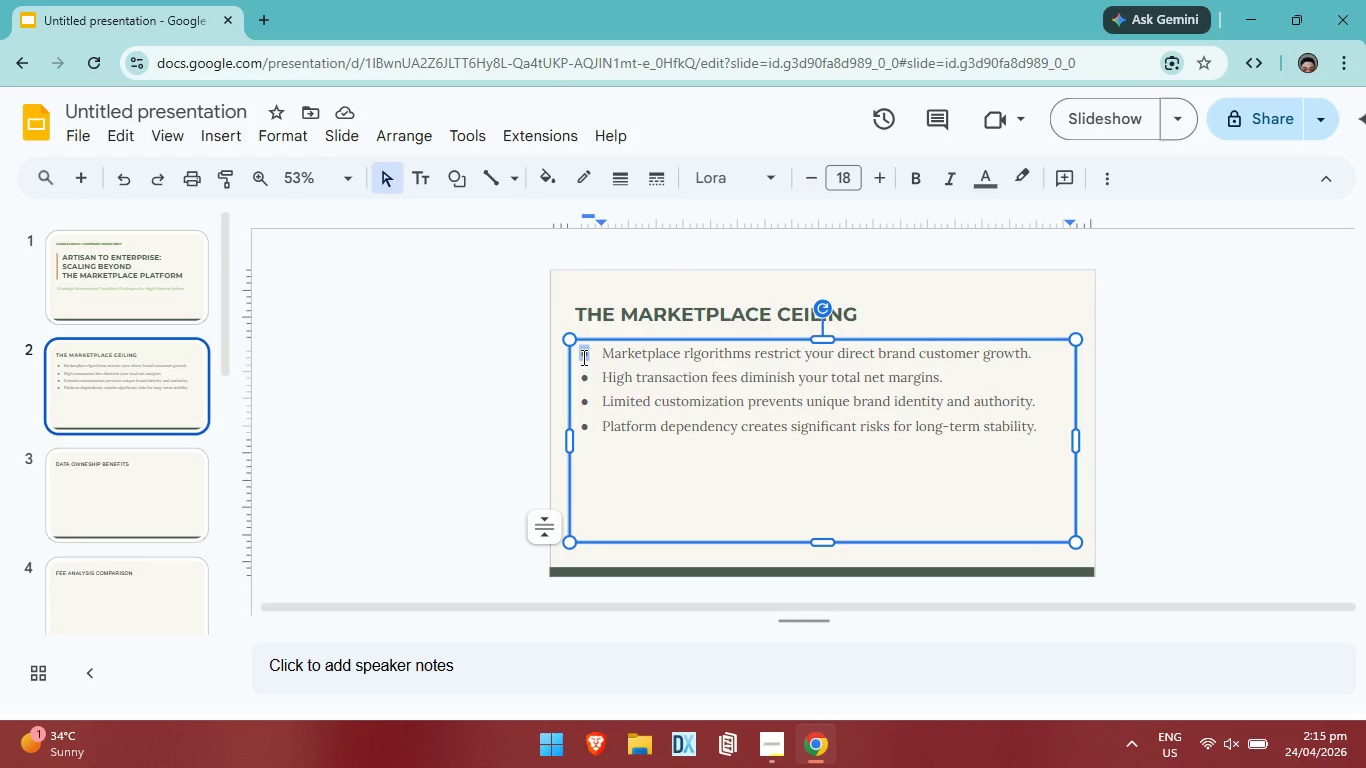 
left_click([582, 357])
 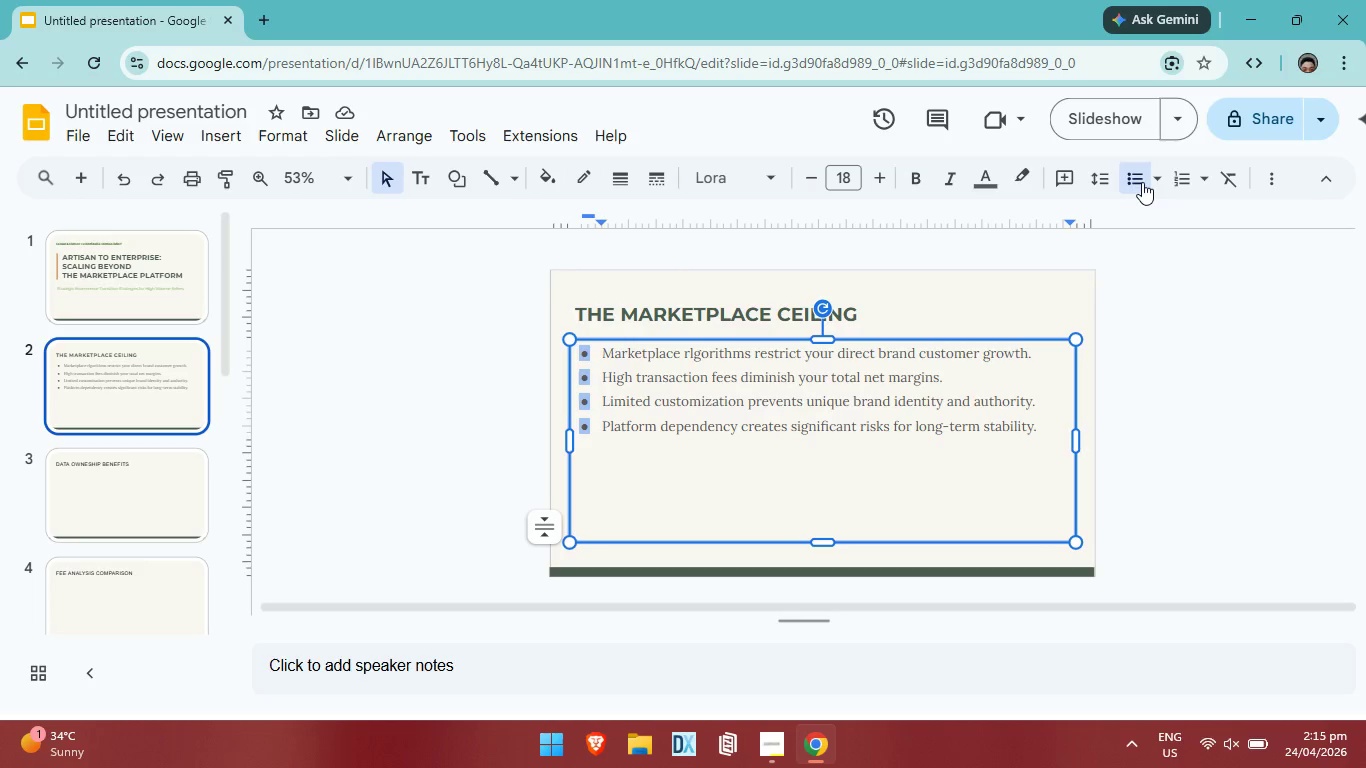 
left_click([1149, 181])
 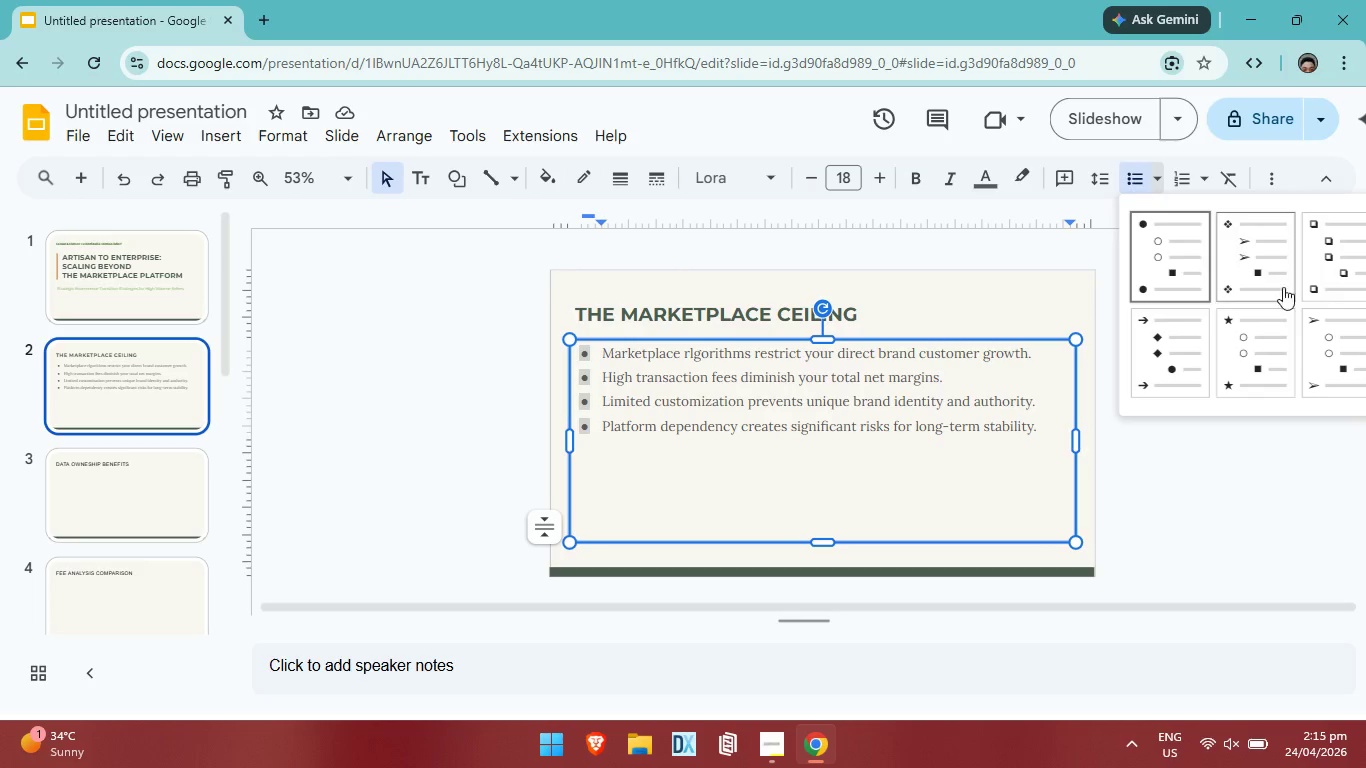 
left_click([1319, 263])
 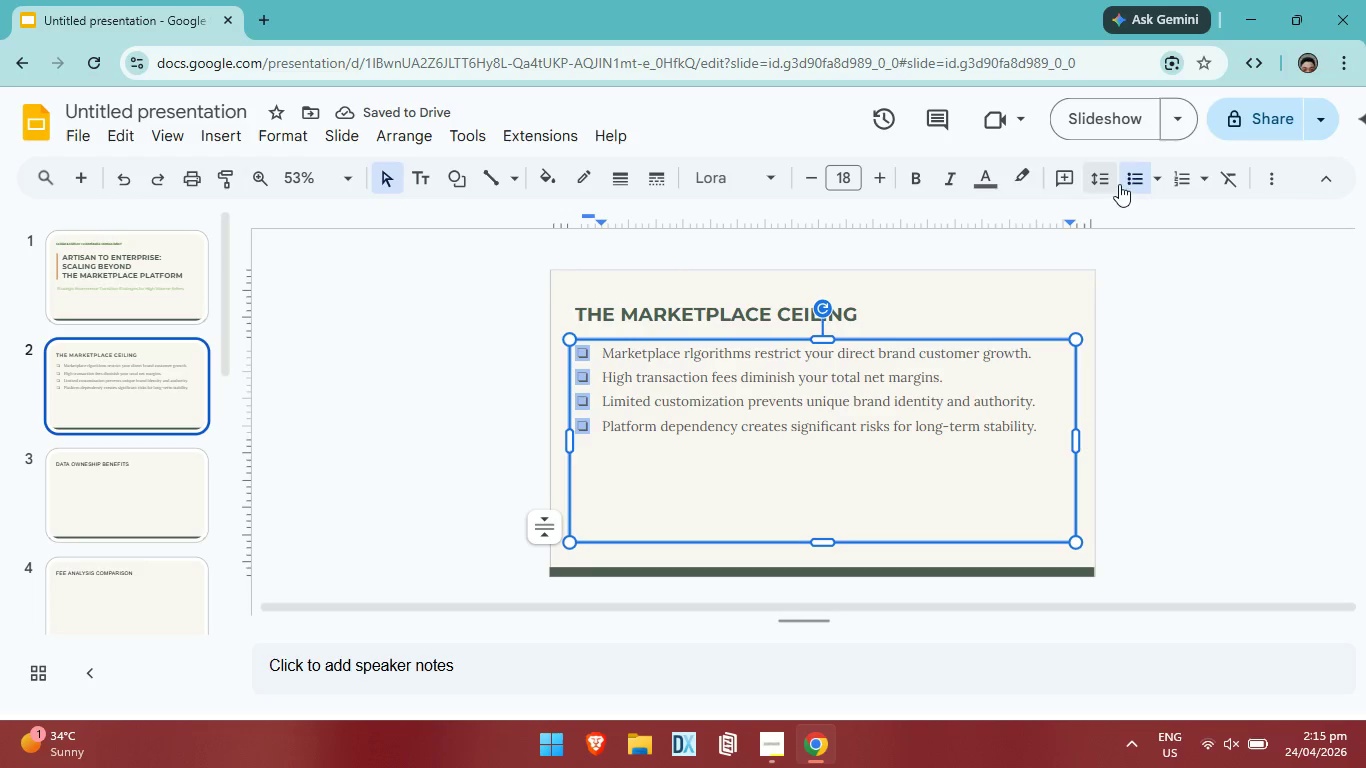 
left_click([1163, 176])
 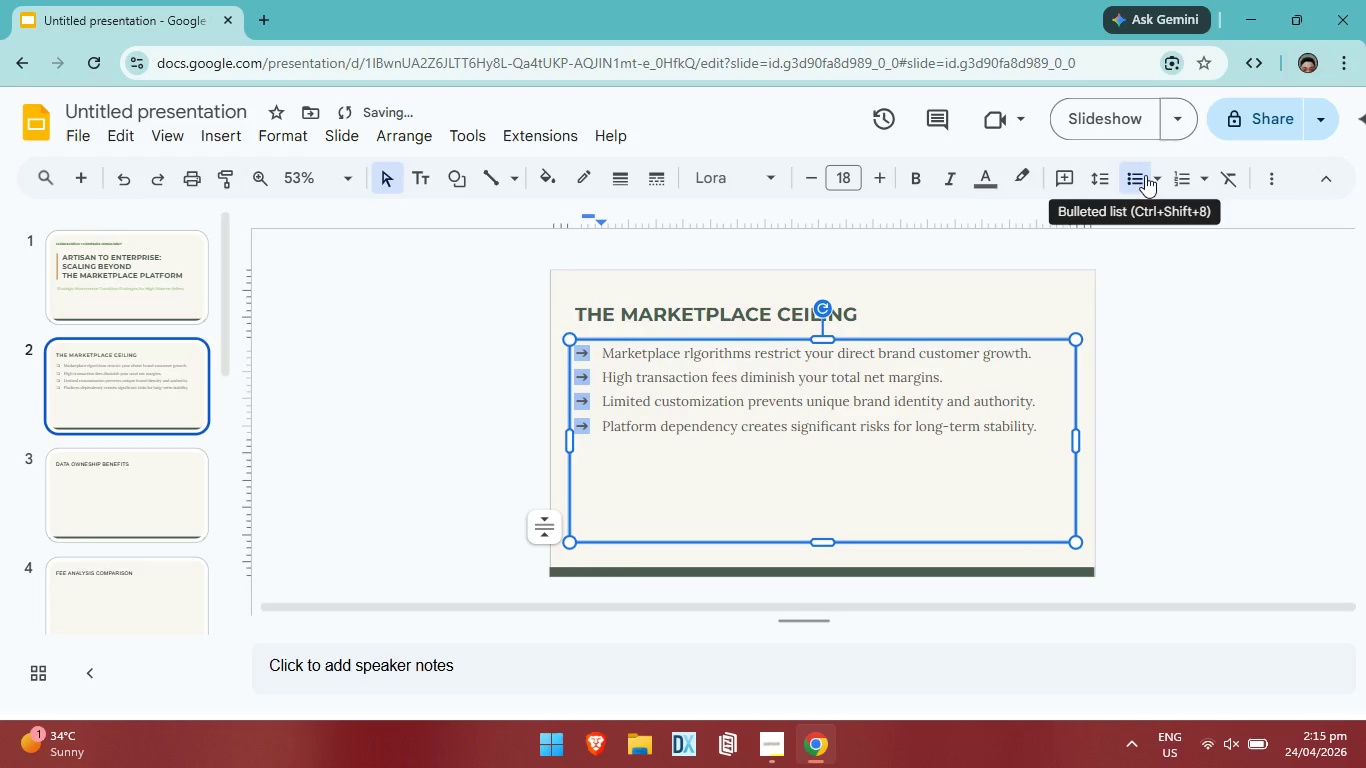 
left_click([1163, 177])
 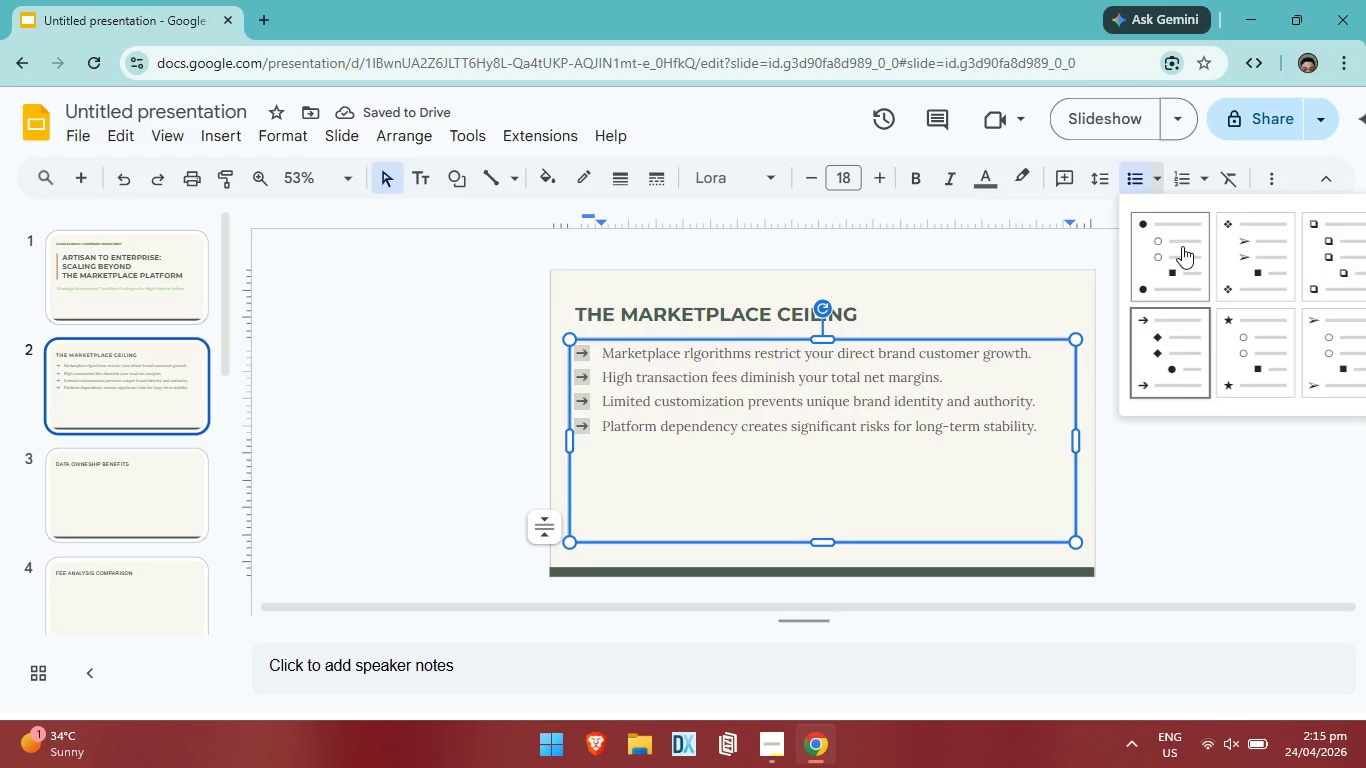 
left_click([1182, 246])
 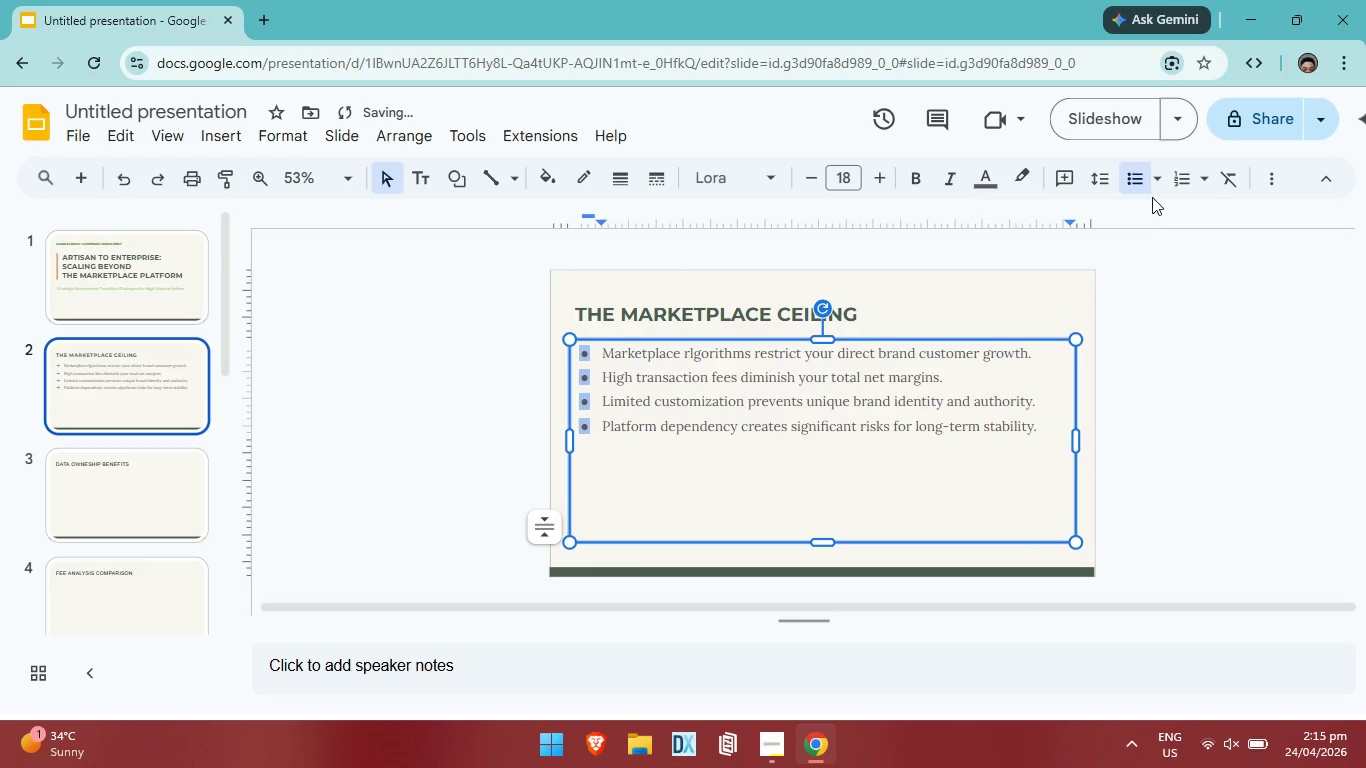 
left_click([1151, 173])
 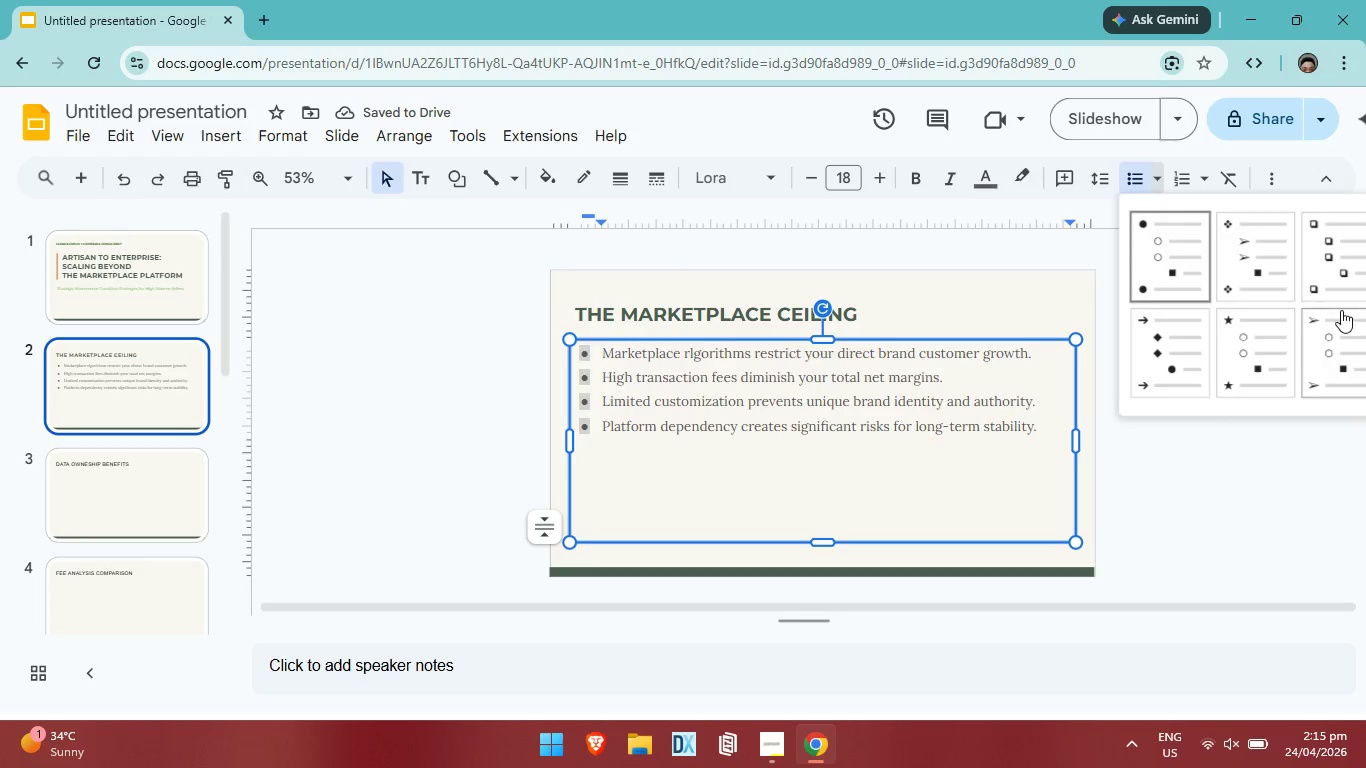 
left_click([1324, 260])
 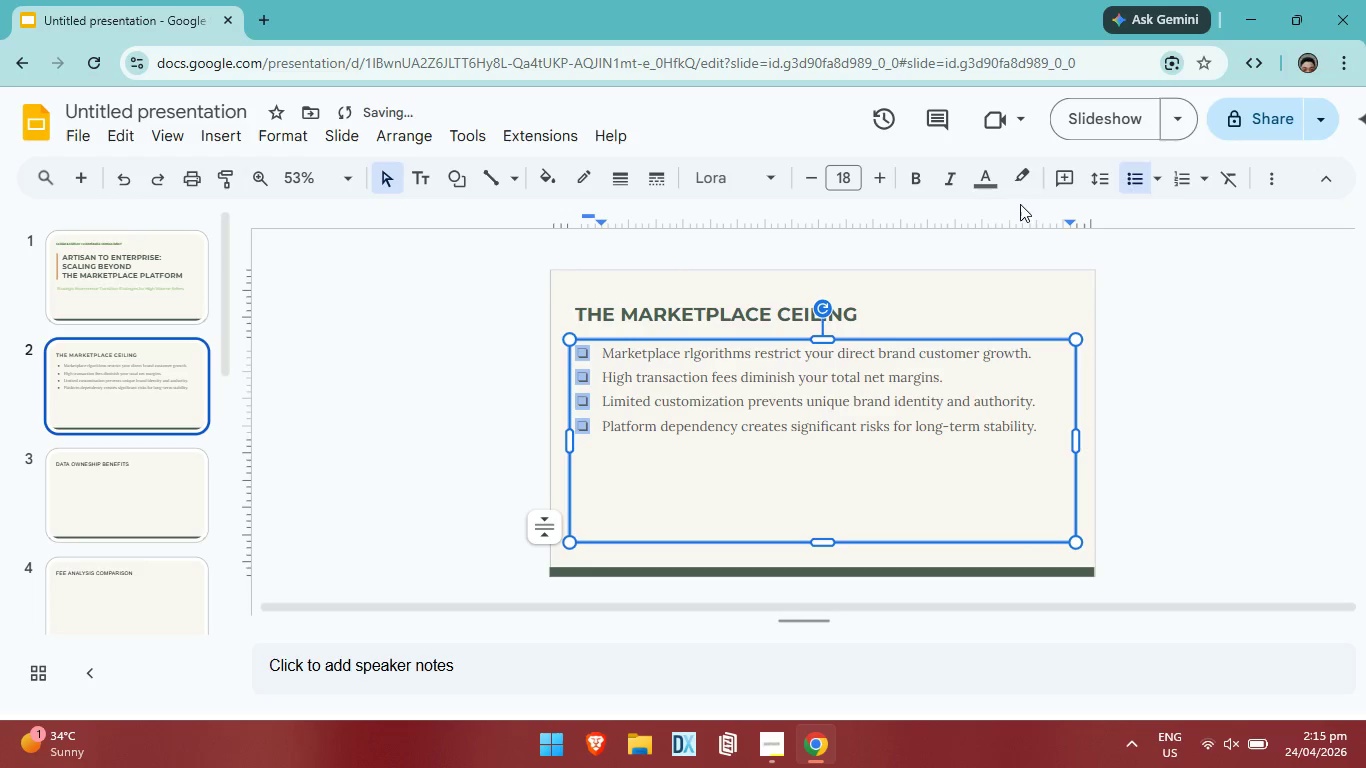 
left_click([984, 178])
 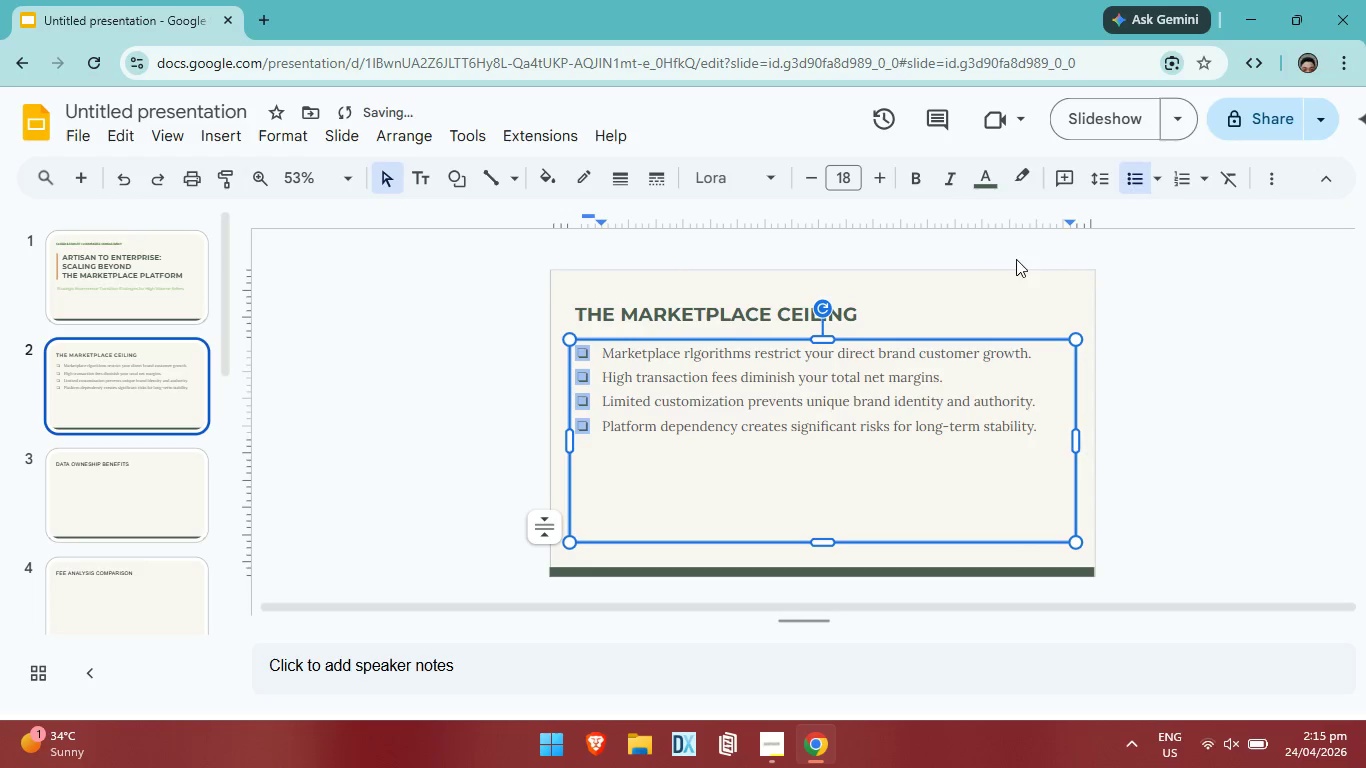 
left_click([1142, 180])
 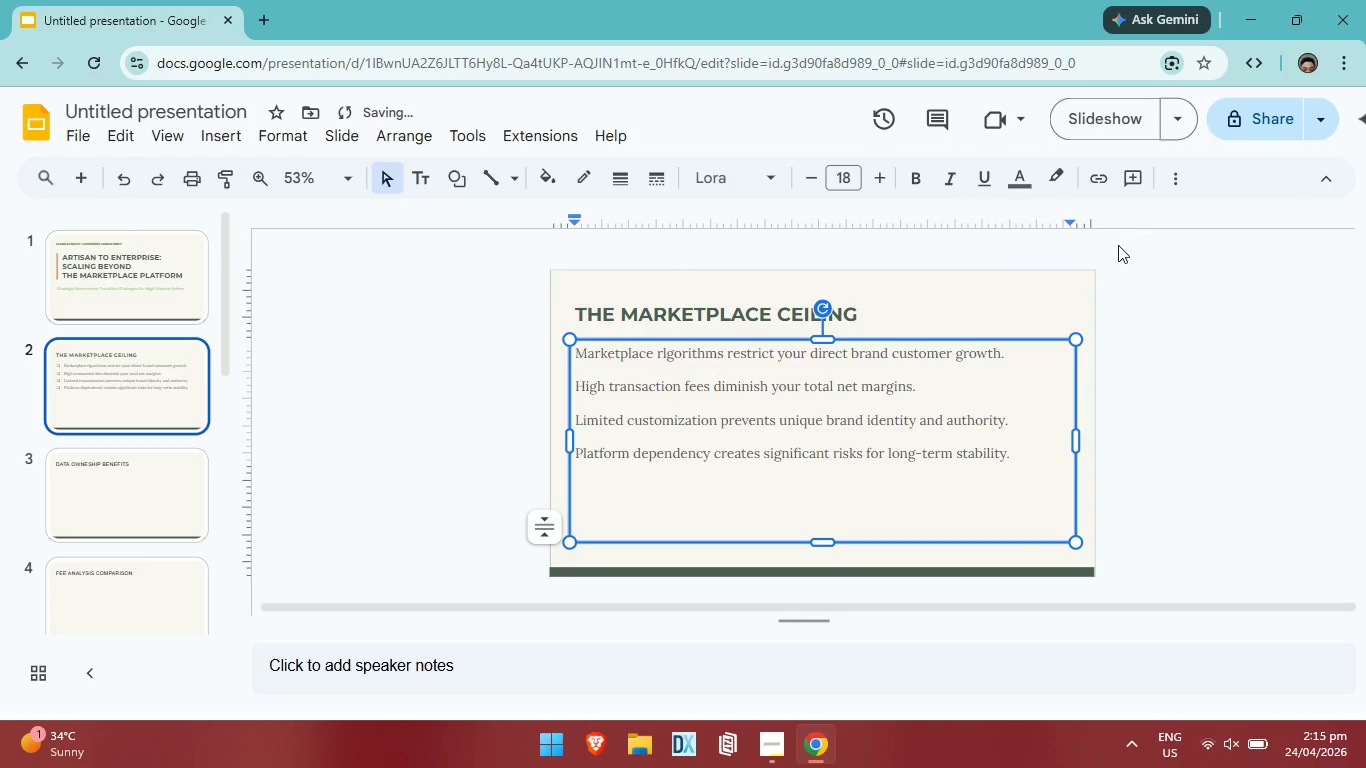 
key(Control+ControlLeft)
 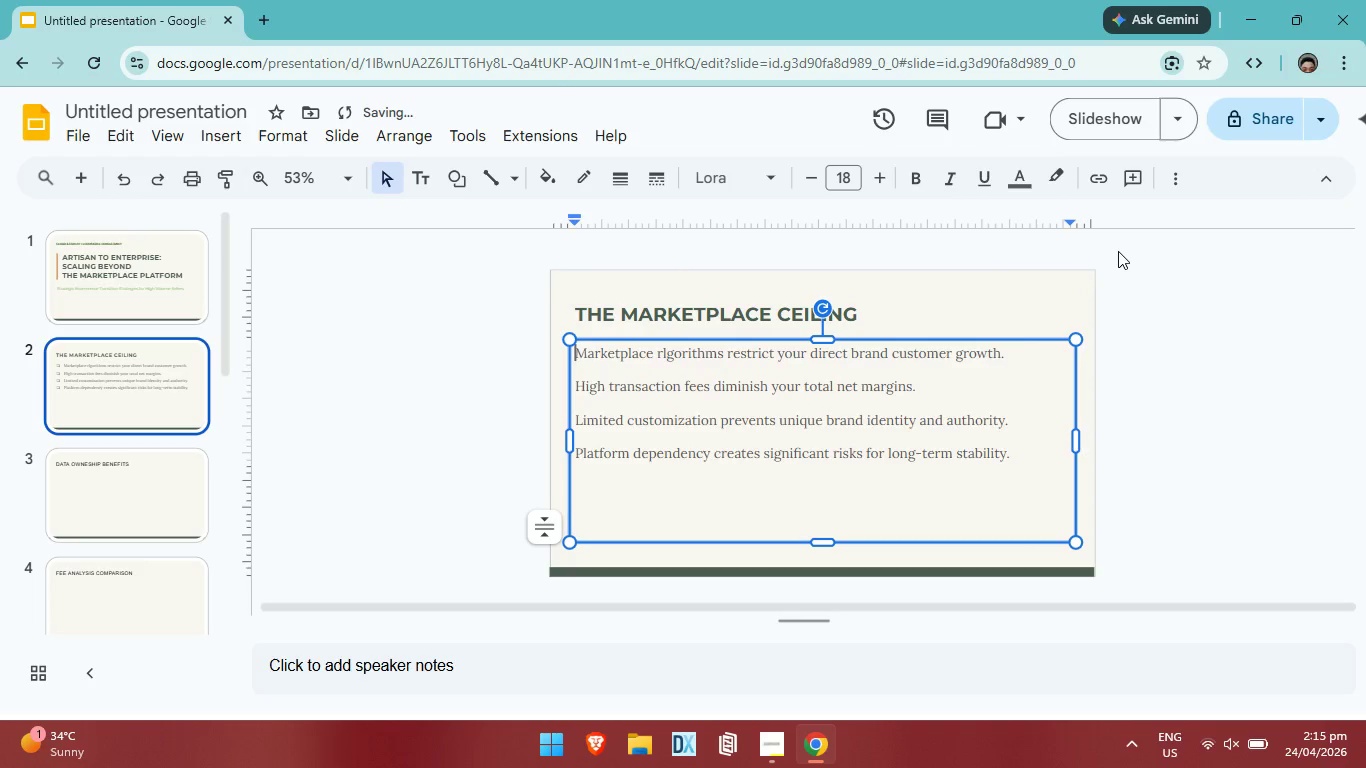 
key(Control+Z)
 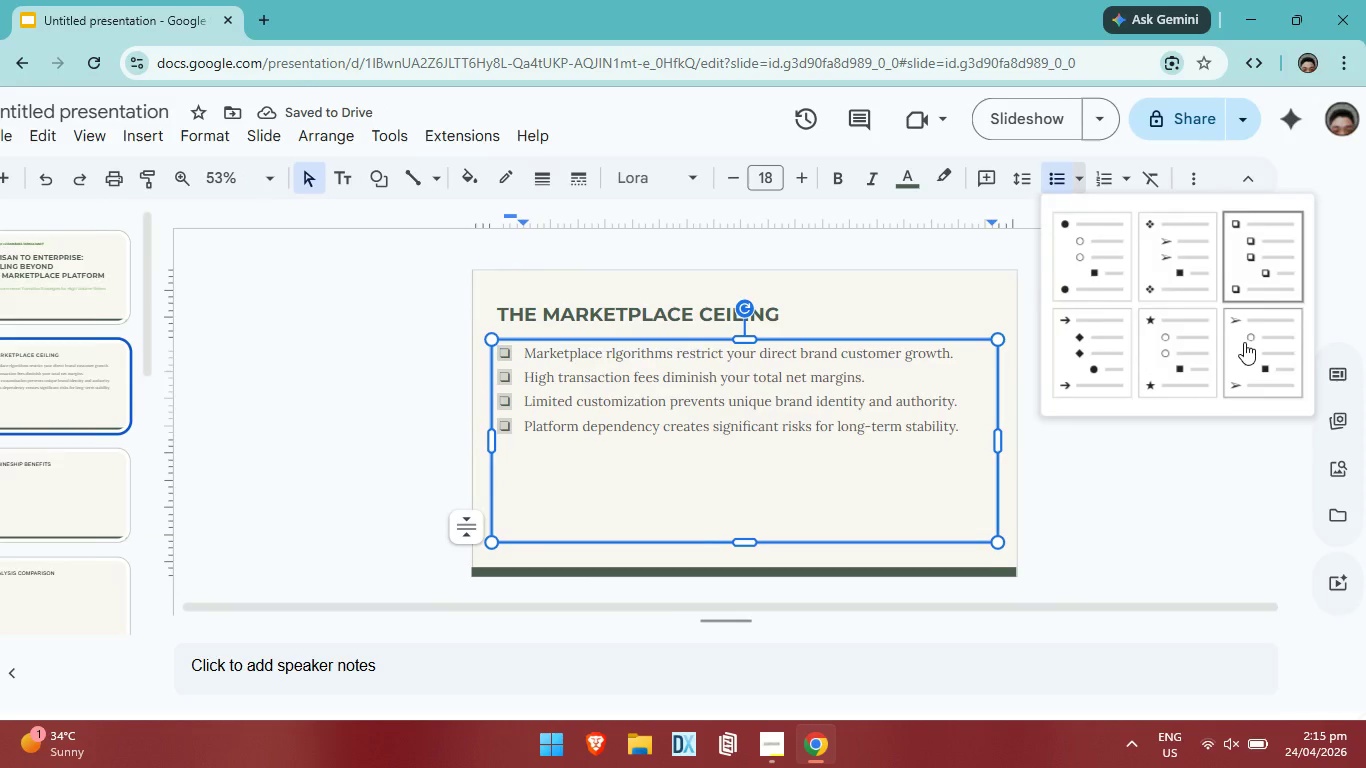 
scroll: coordinate [1161, 373], scroll_direction: down, amount: 3.0
 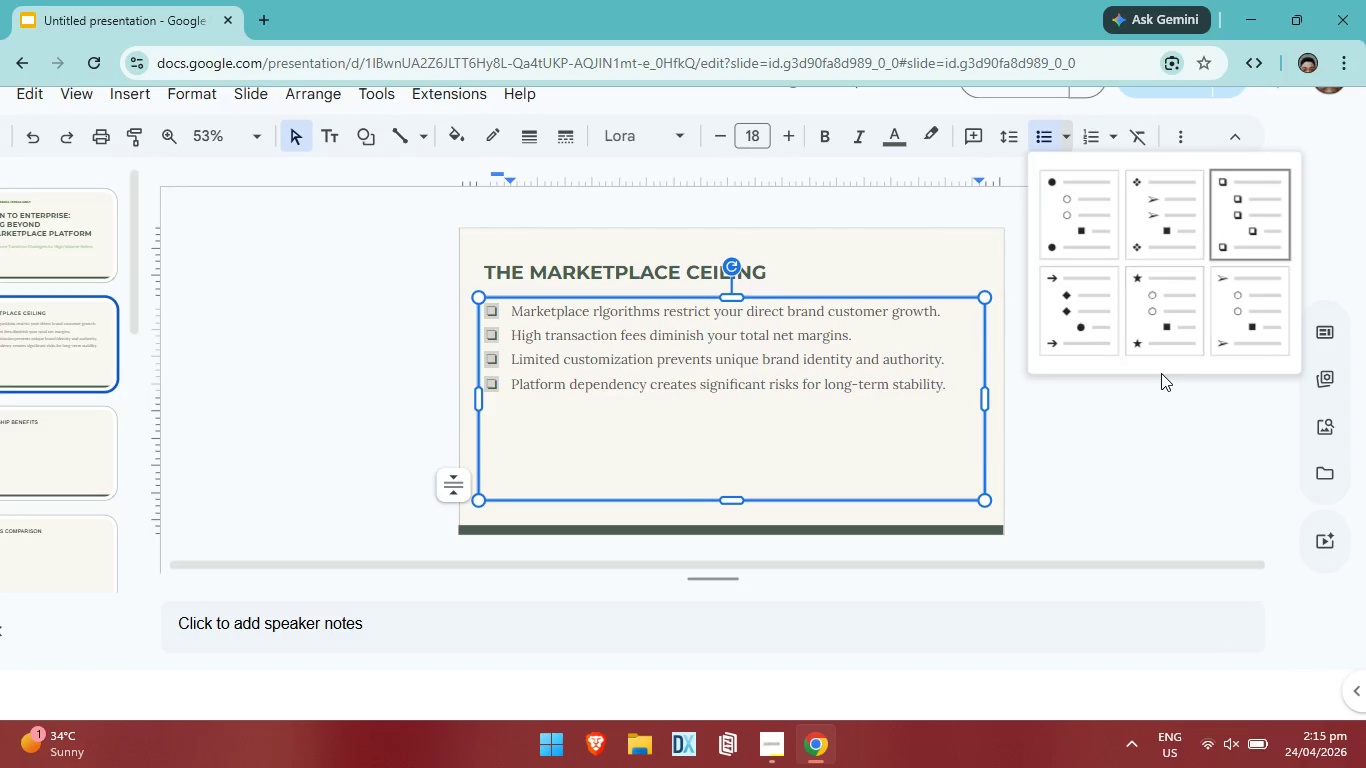 
scroll: coordinate [1161, 373], scroll_direction: up, amount: 1.0
 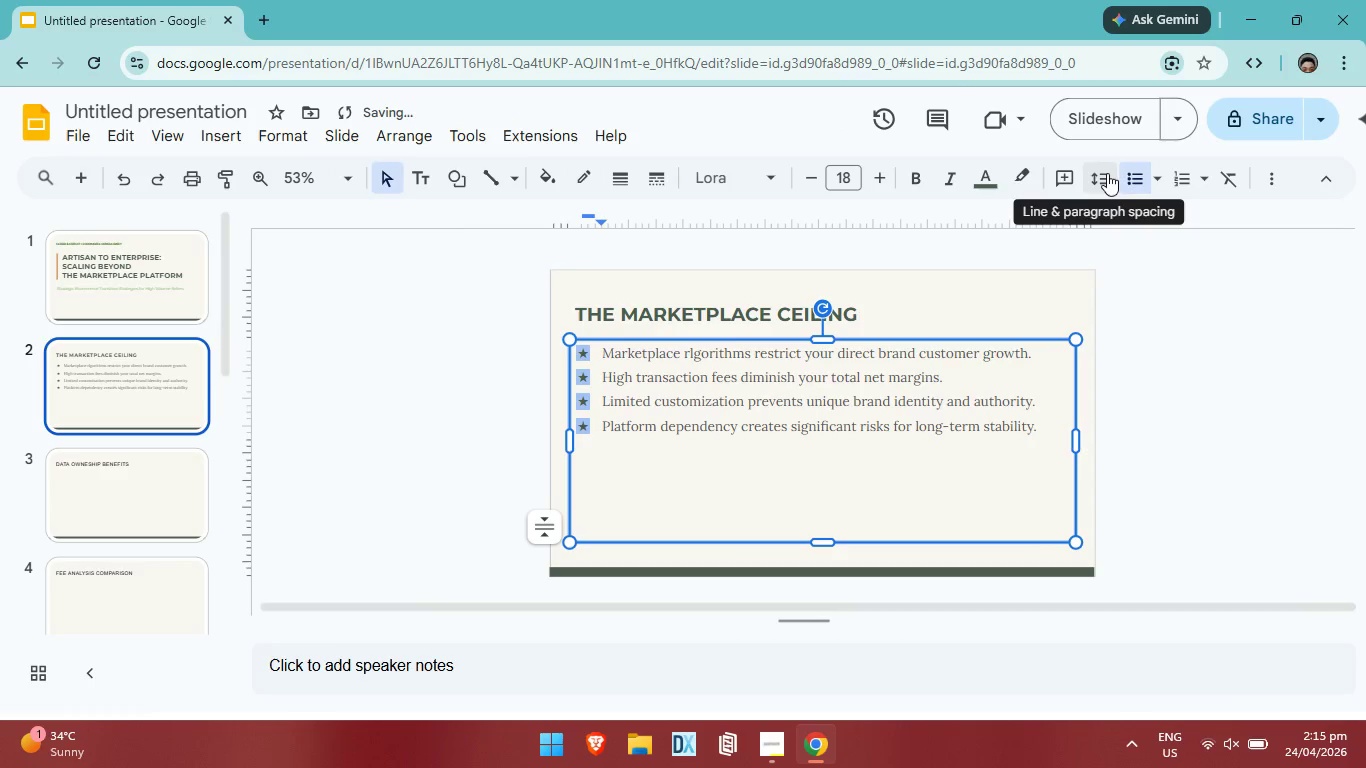 
left_click([1158, 183])
 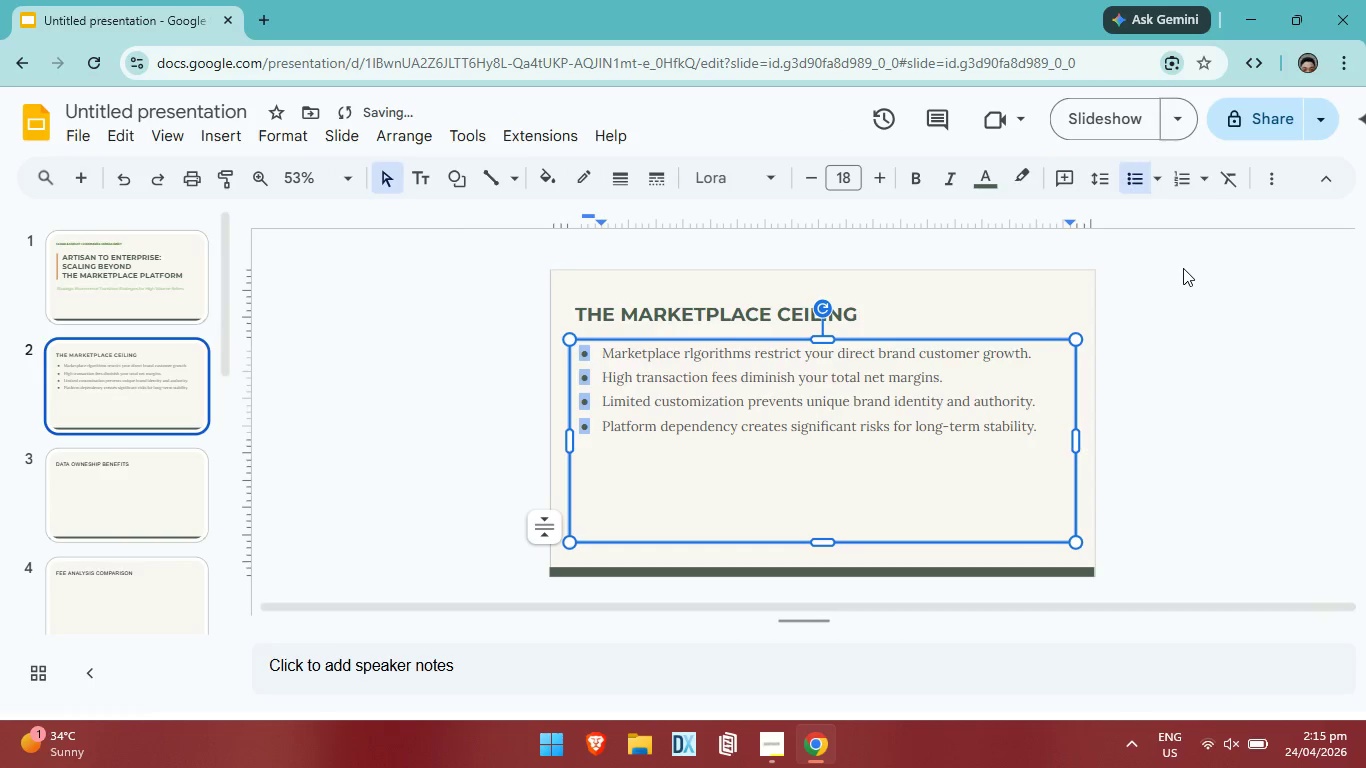 
wait(8.03)
 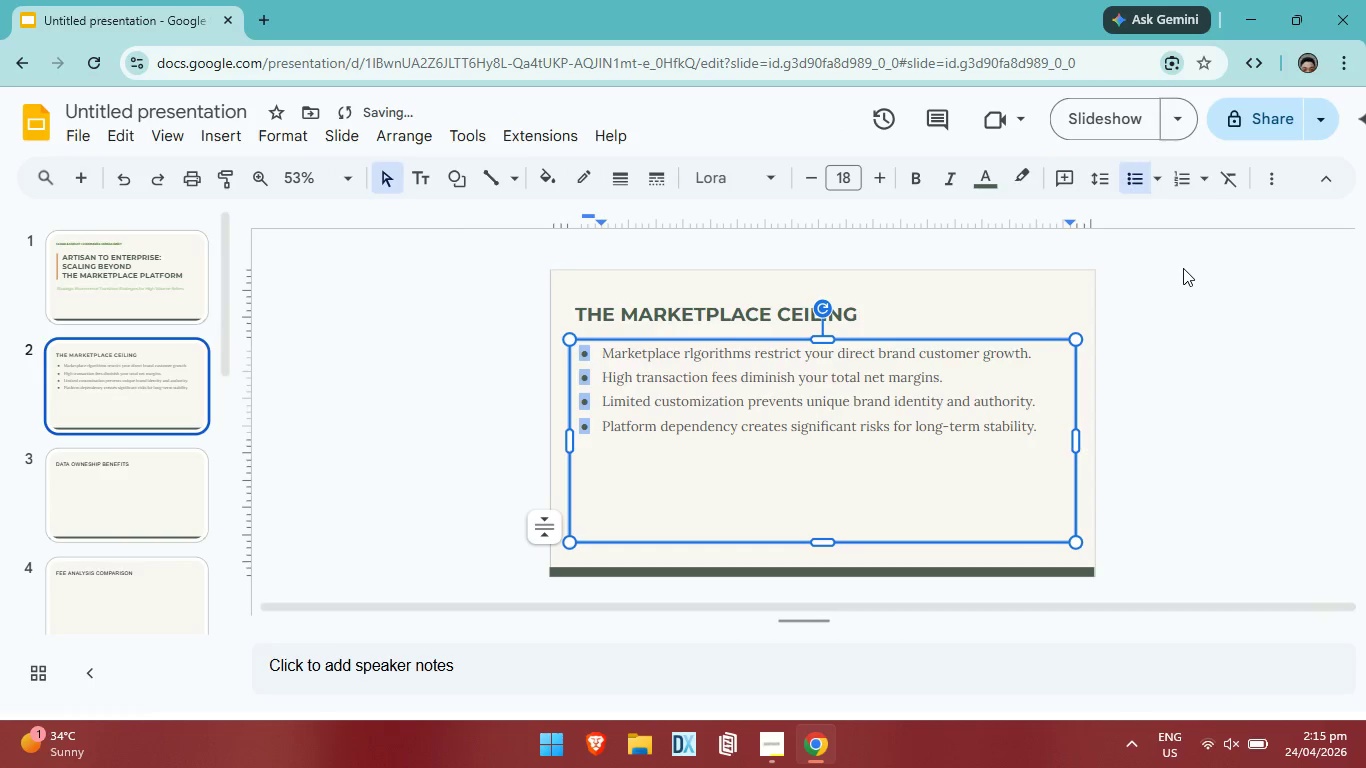 
left_click([1160, 182])
 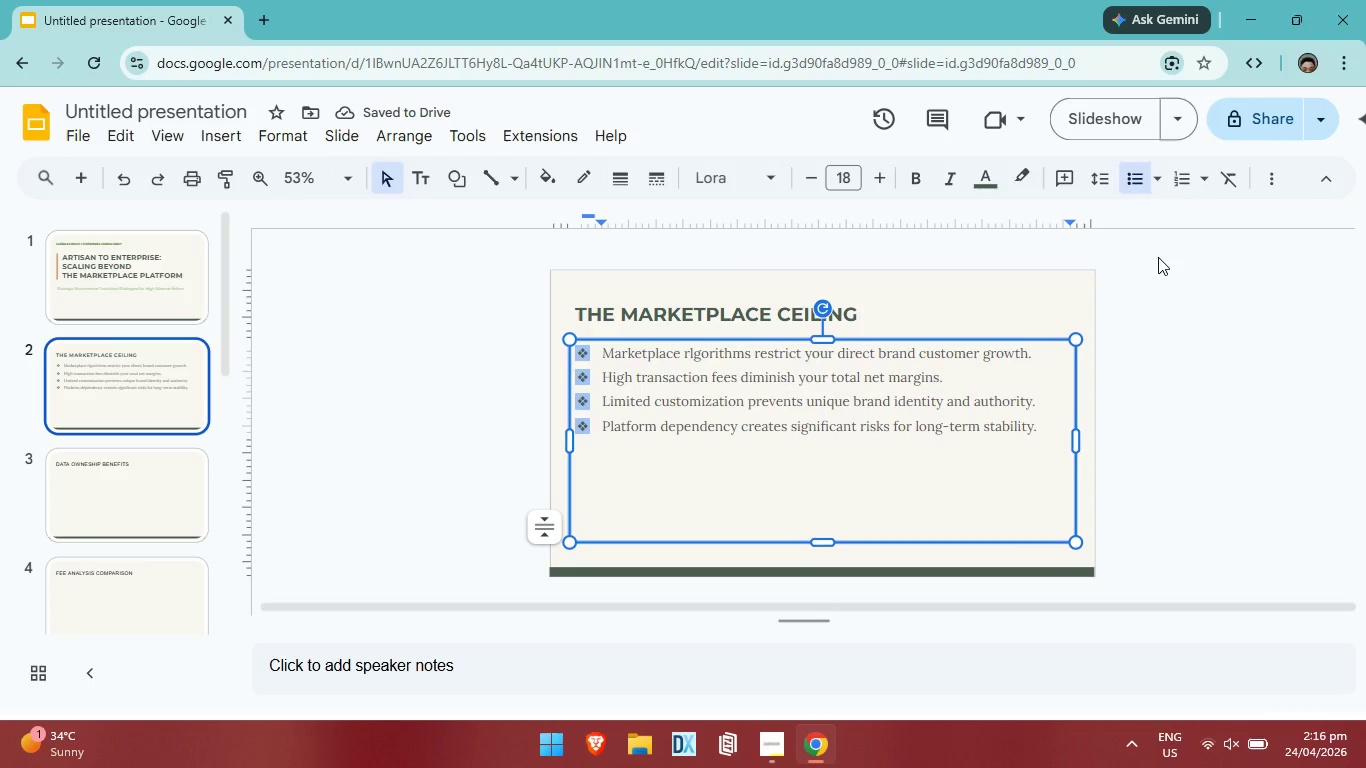 
wait(6.42)
 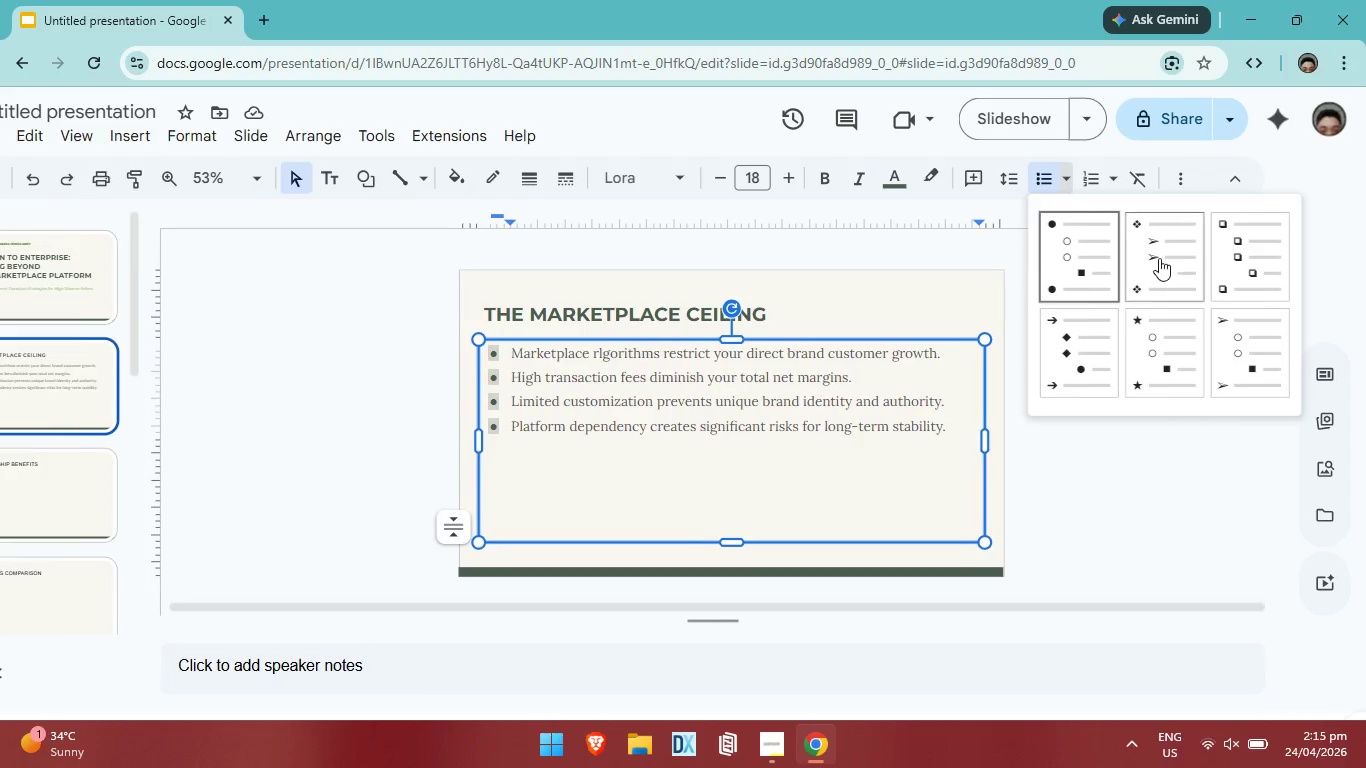 
left_click([1156, 180])
 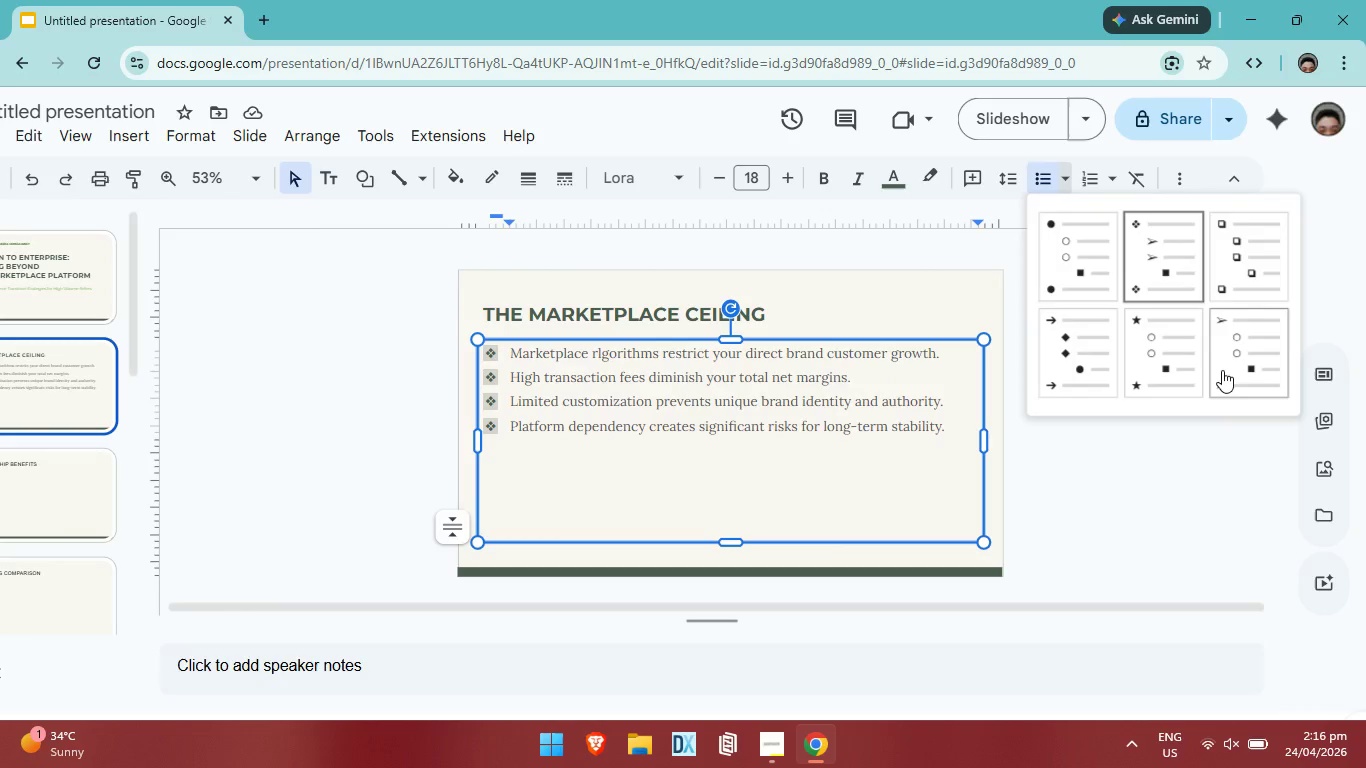 
left_click([1225, 371])
 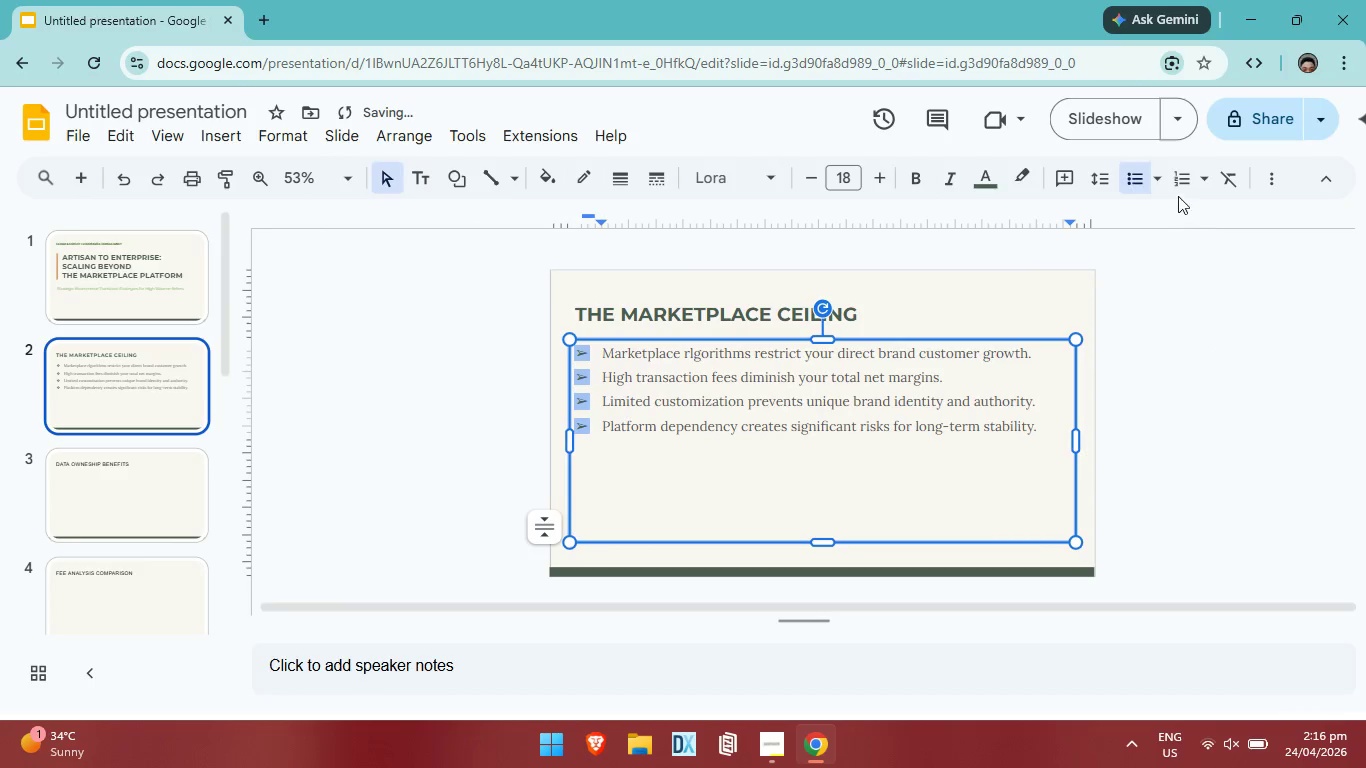 
left_click([1154, 184])
 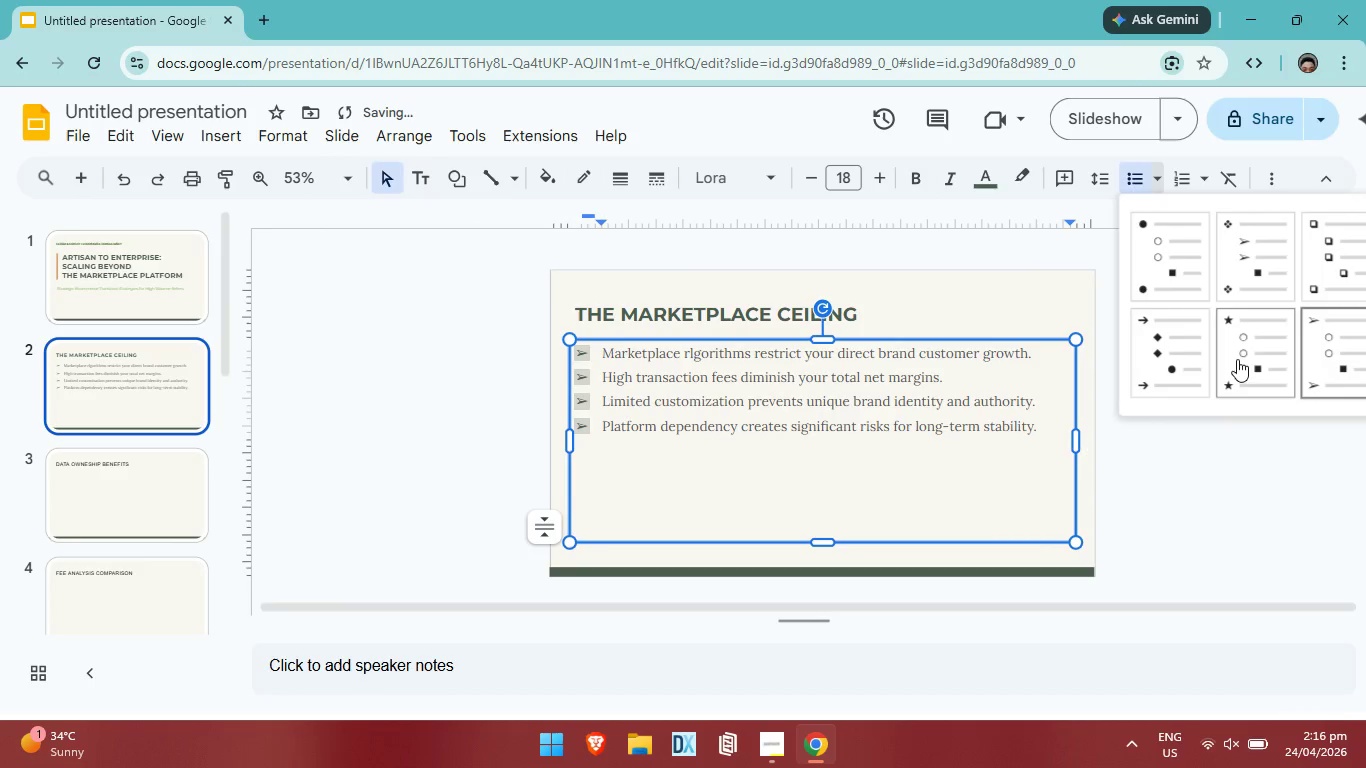 
left_click([1237, 359])
 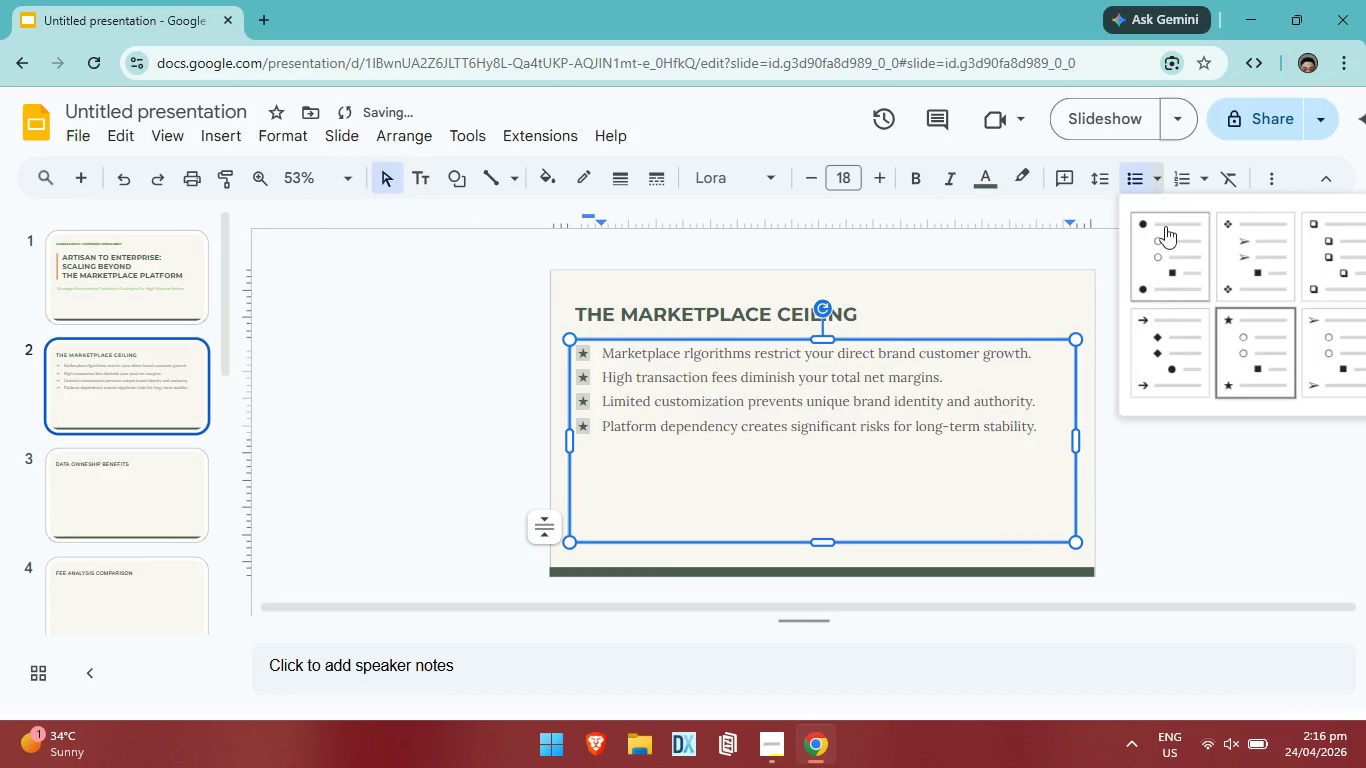 
left_click([1195, 340])
 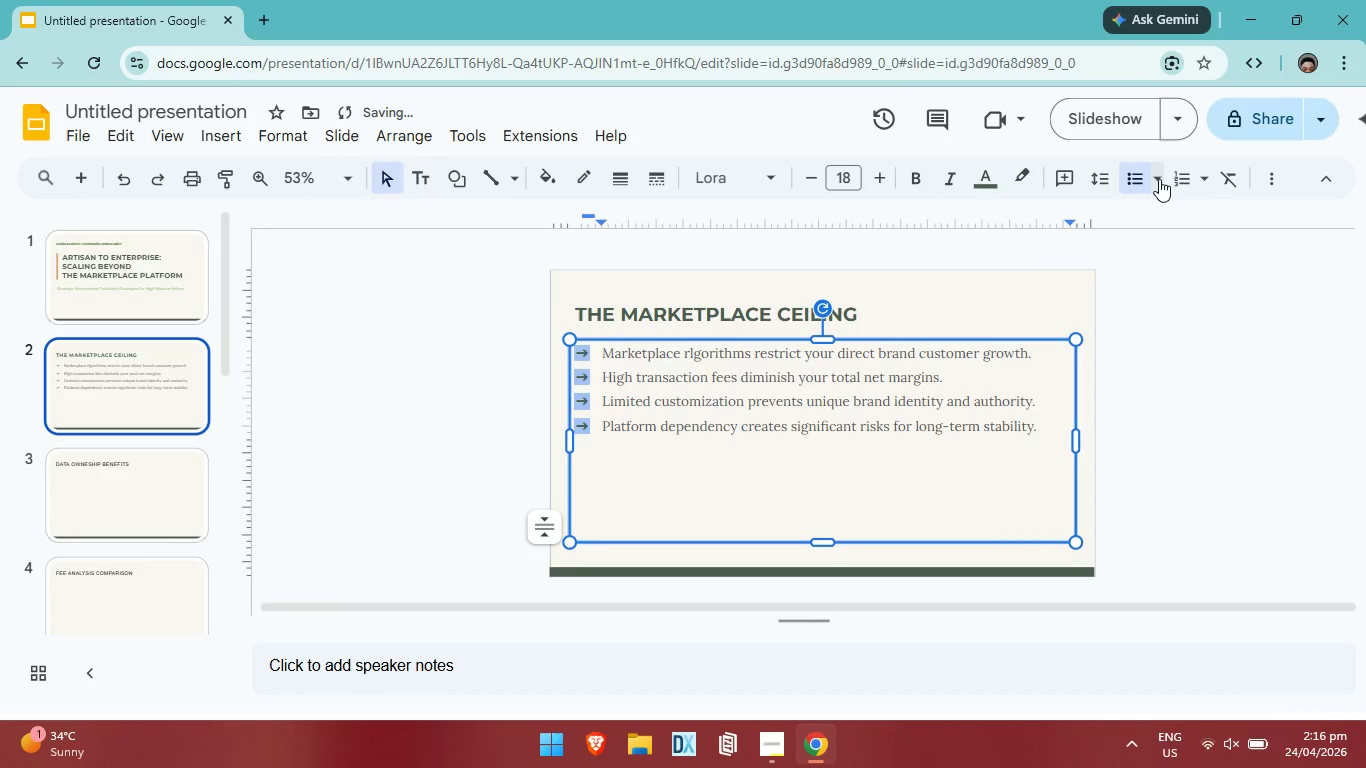 
left_click([1158, 178])
 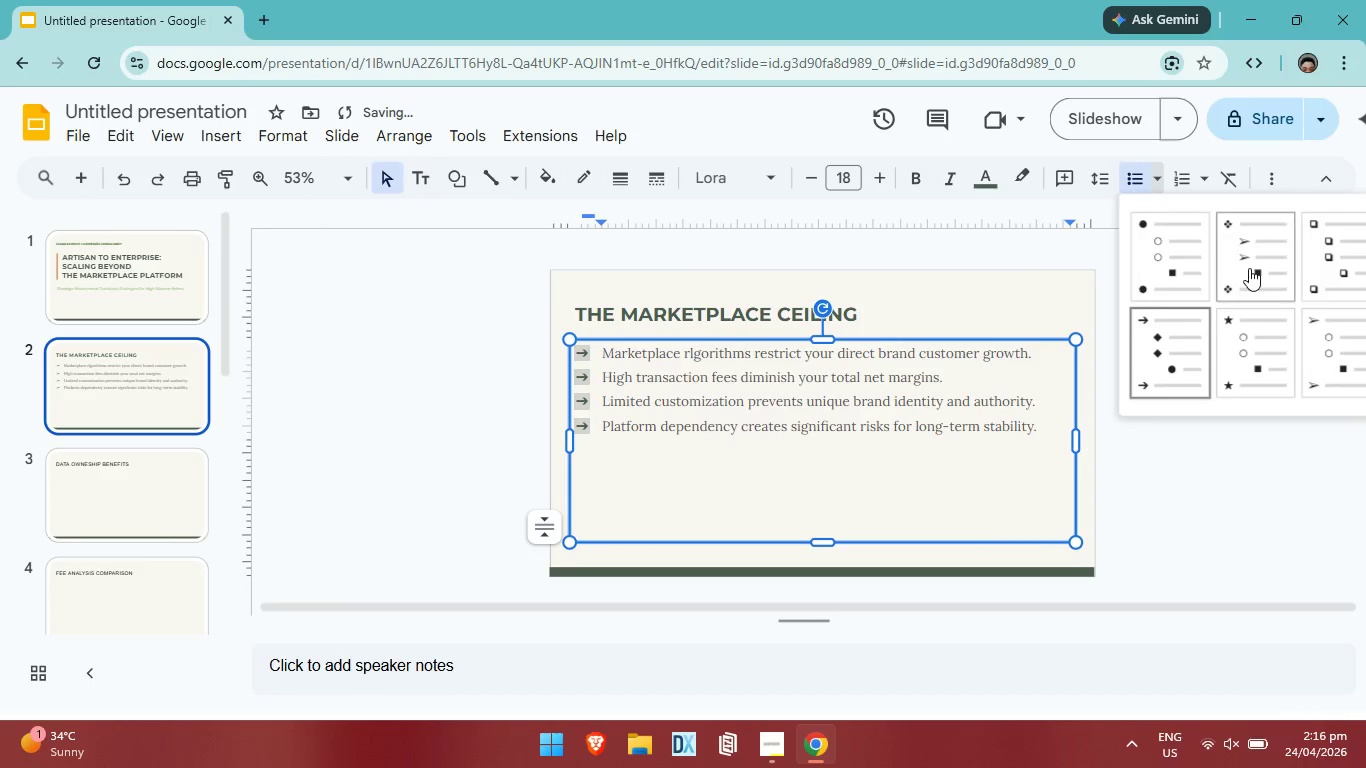 
left_click([1250, 268])
 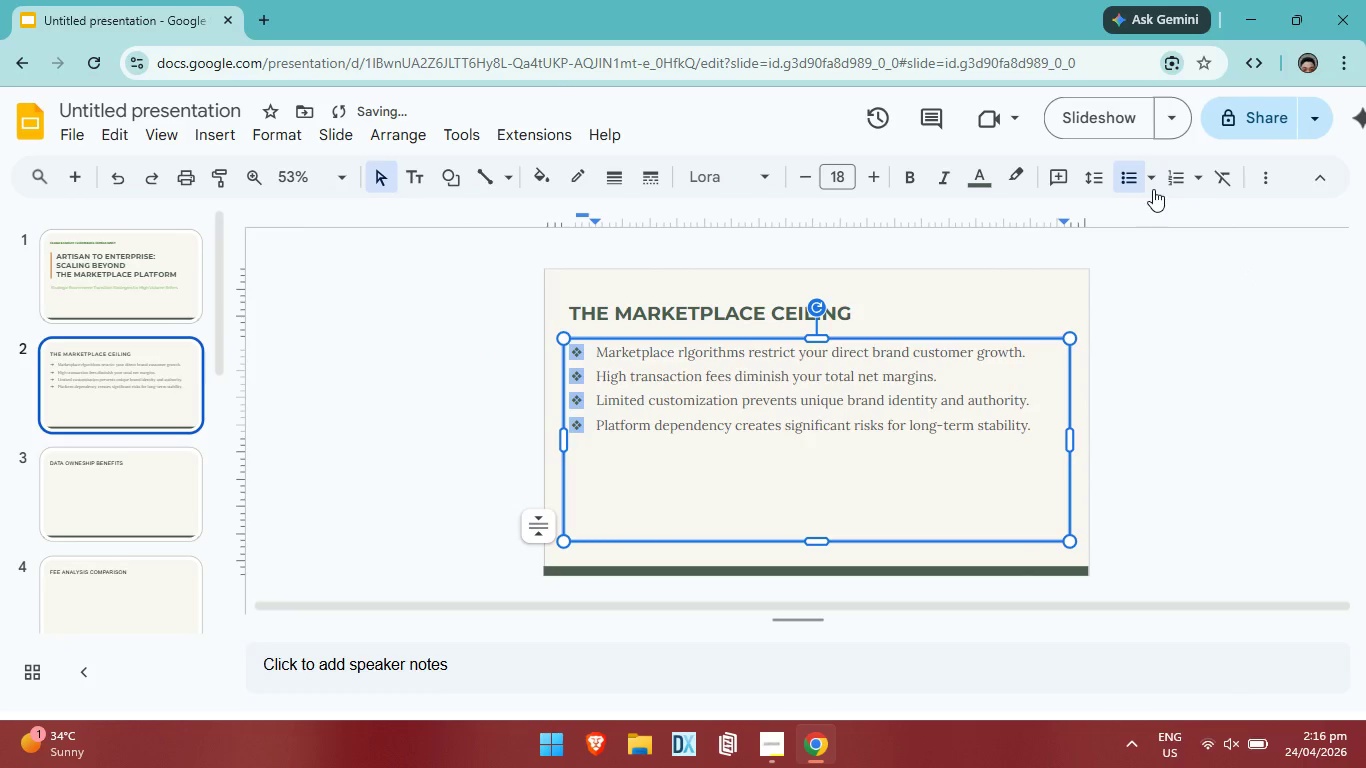 
double_click([1149, 181])
 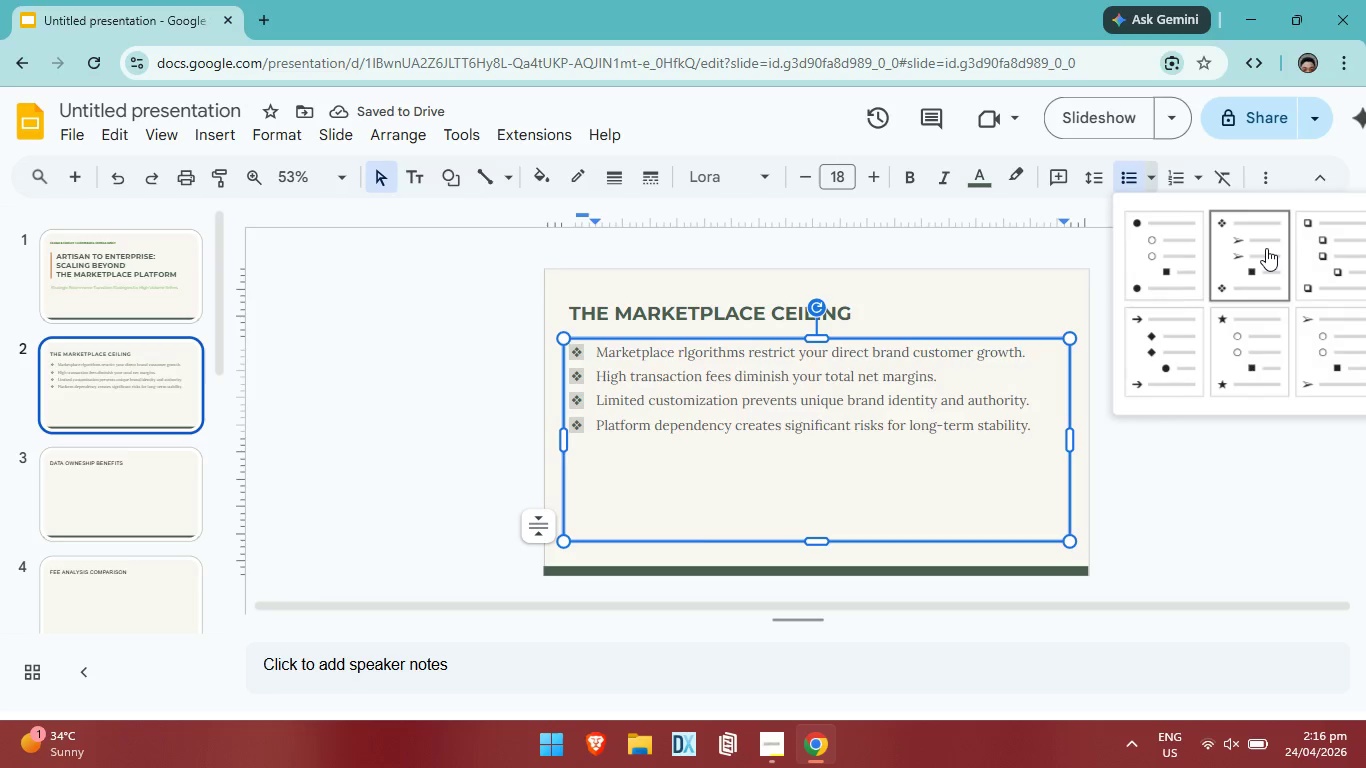 
left_click([1365, 262])
 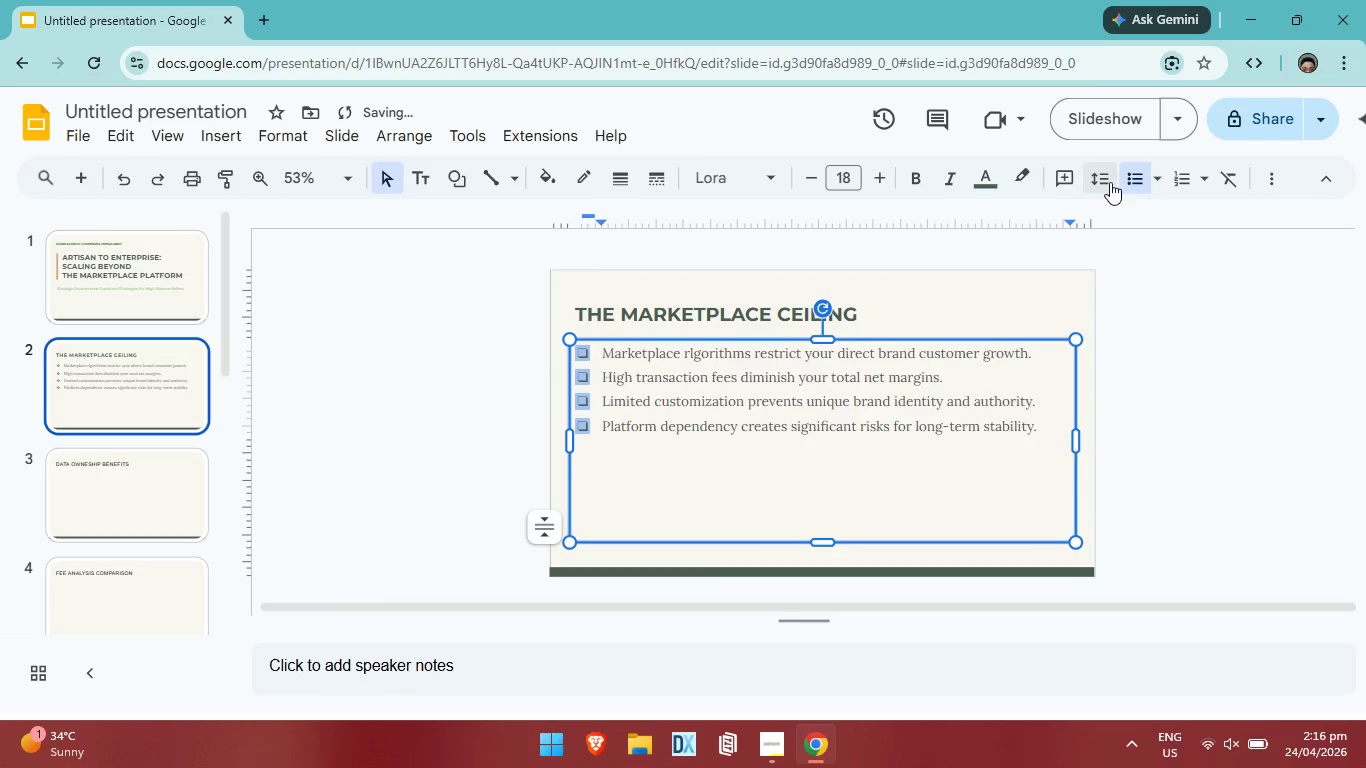 
left_click([1160, 184])
 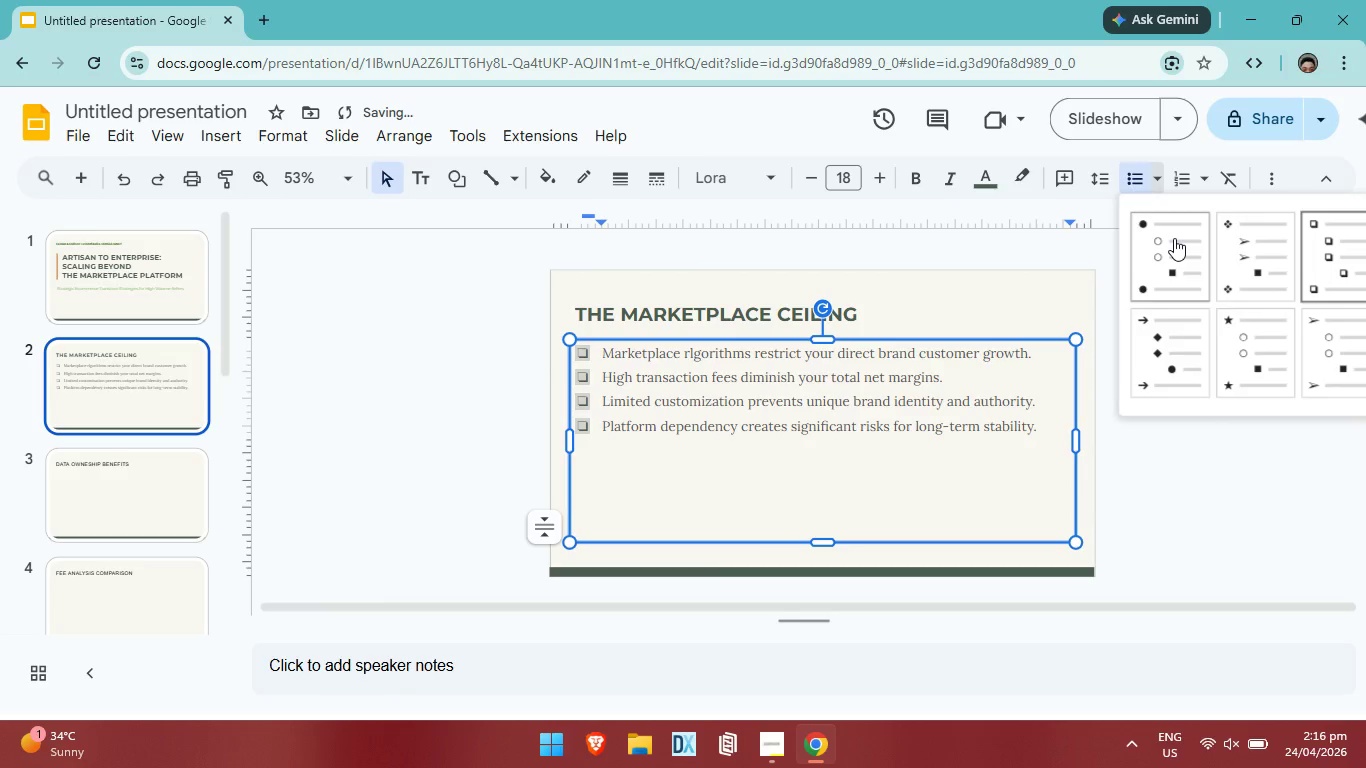 
left_click([1174, 238])
 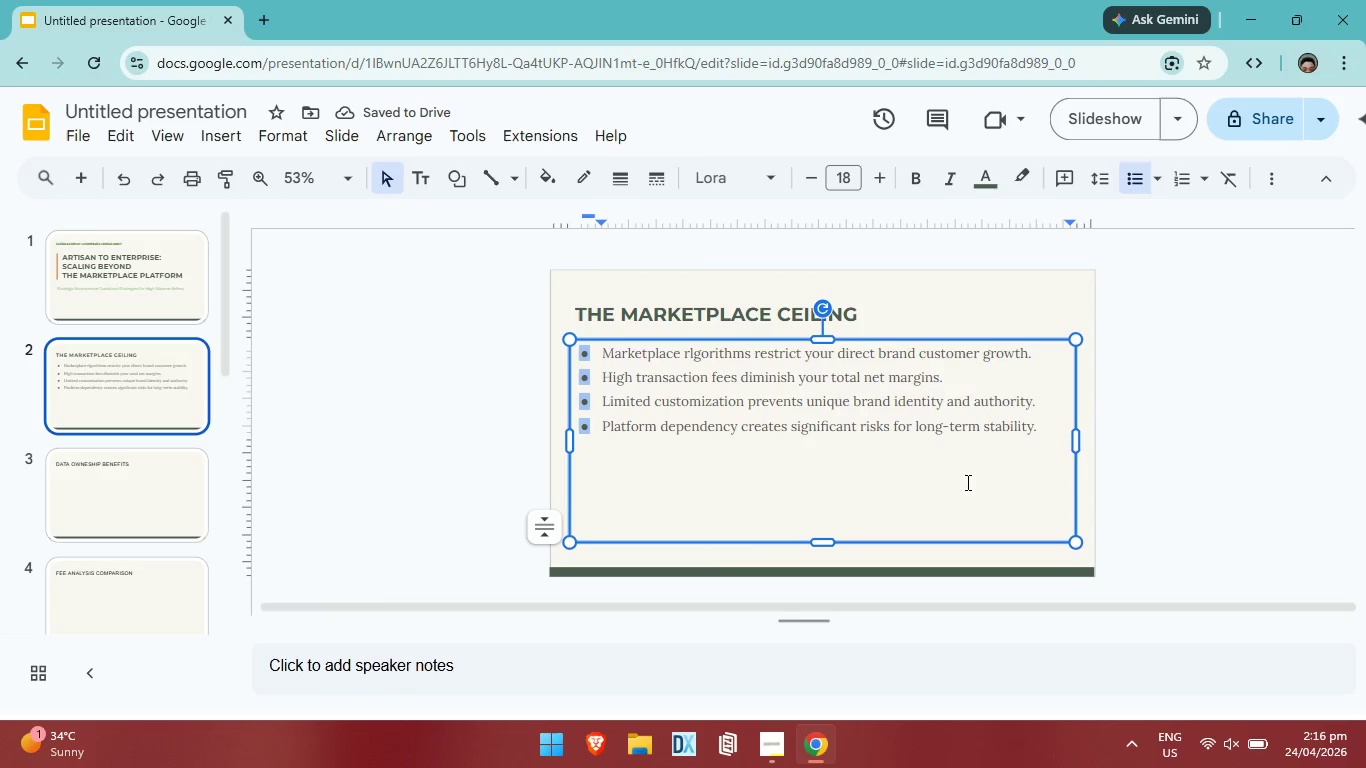 
left_click([1203, 456])
 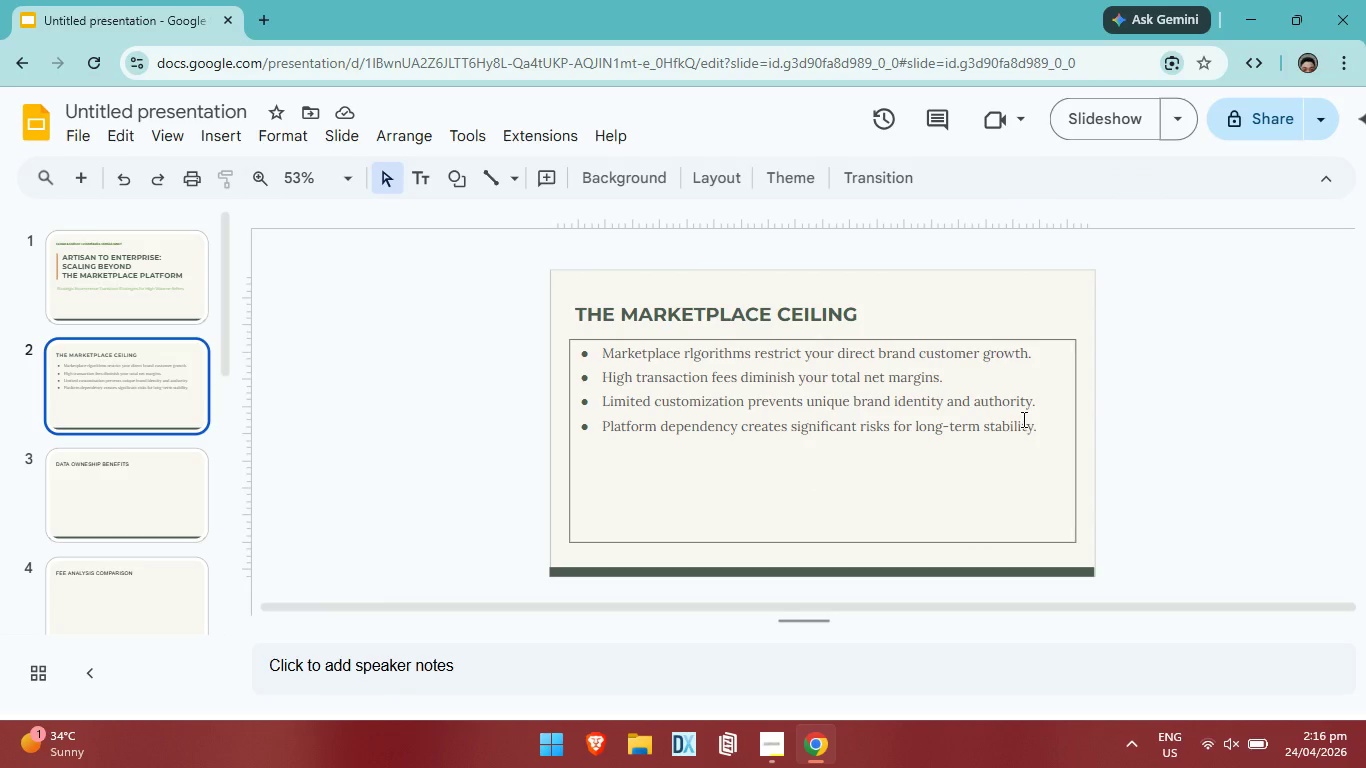 
double_click([1039, 422])
 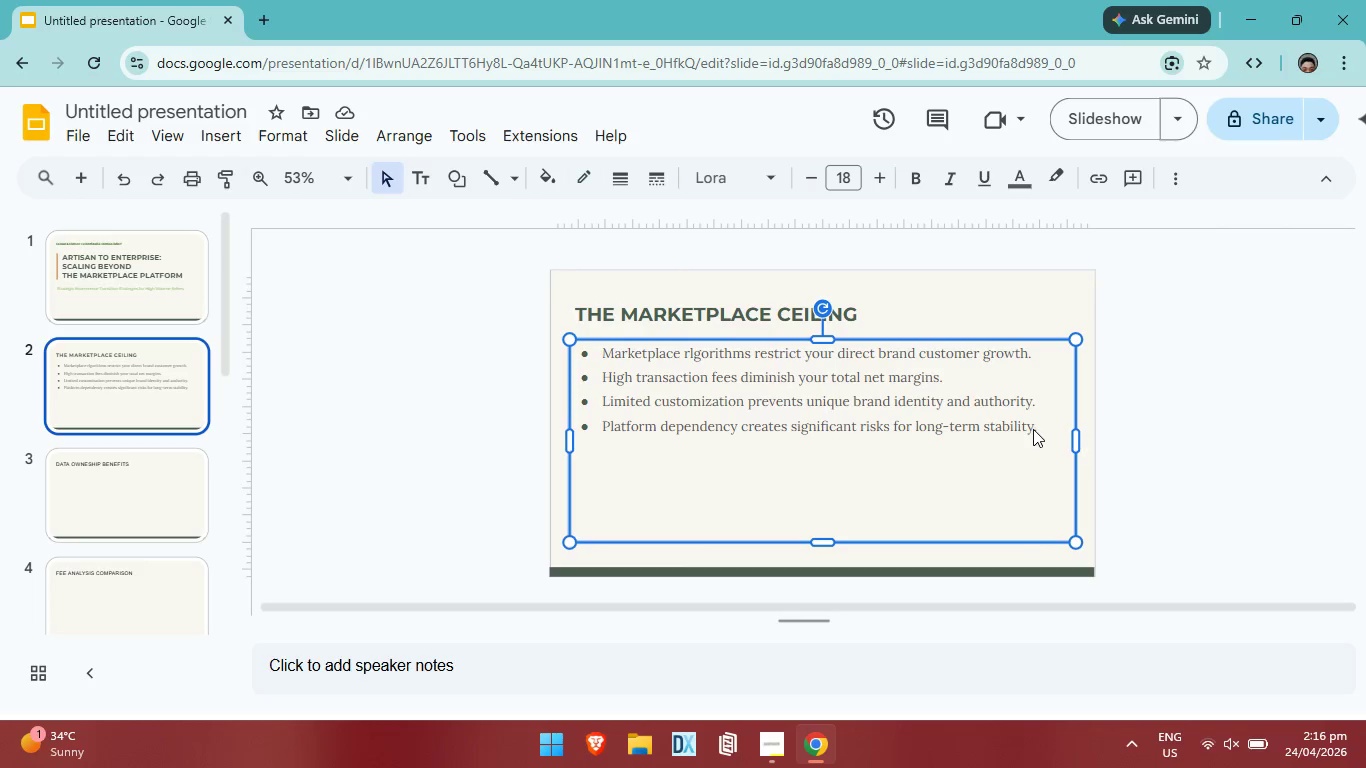 
left_click([1033, 429])
 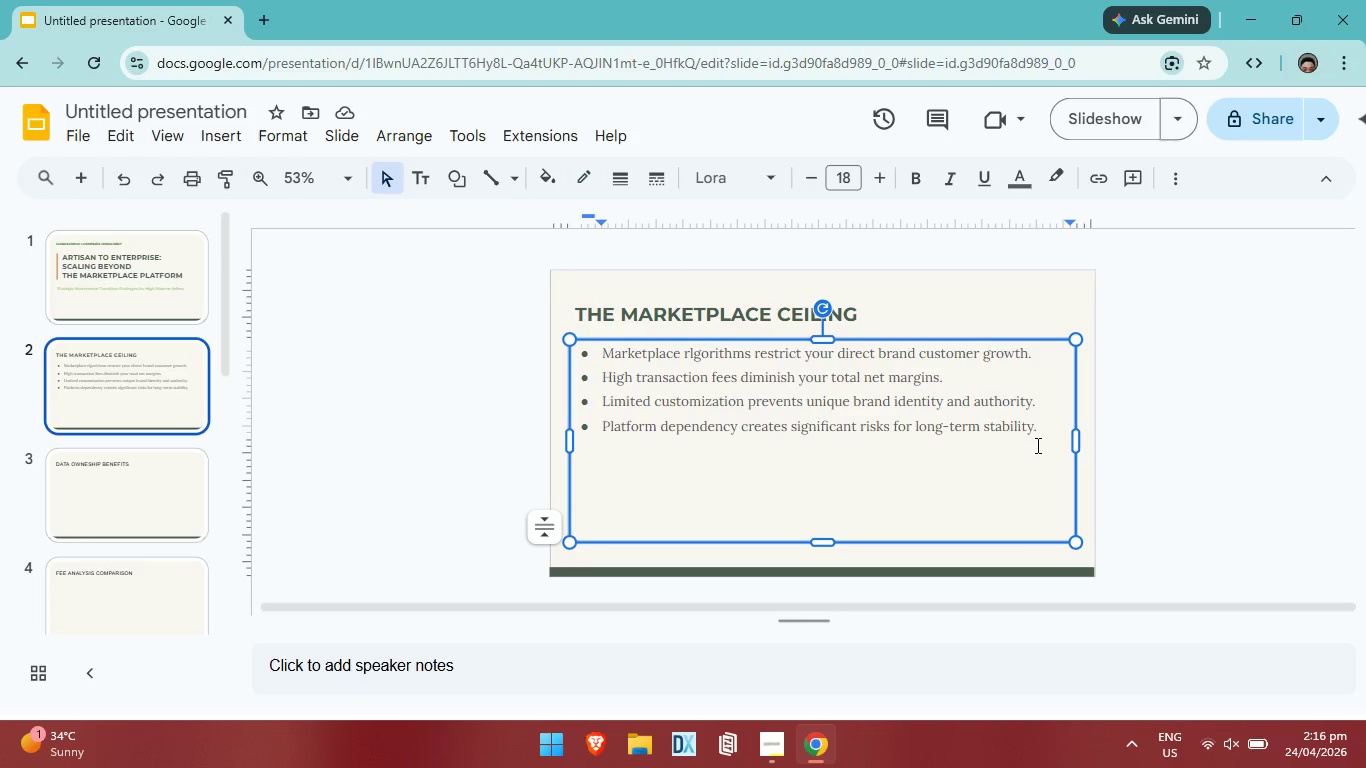 
left_click([1034, 440])
 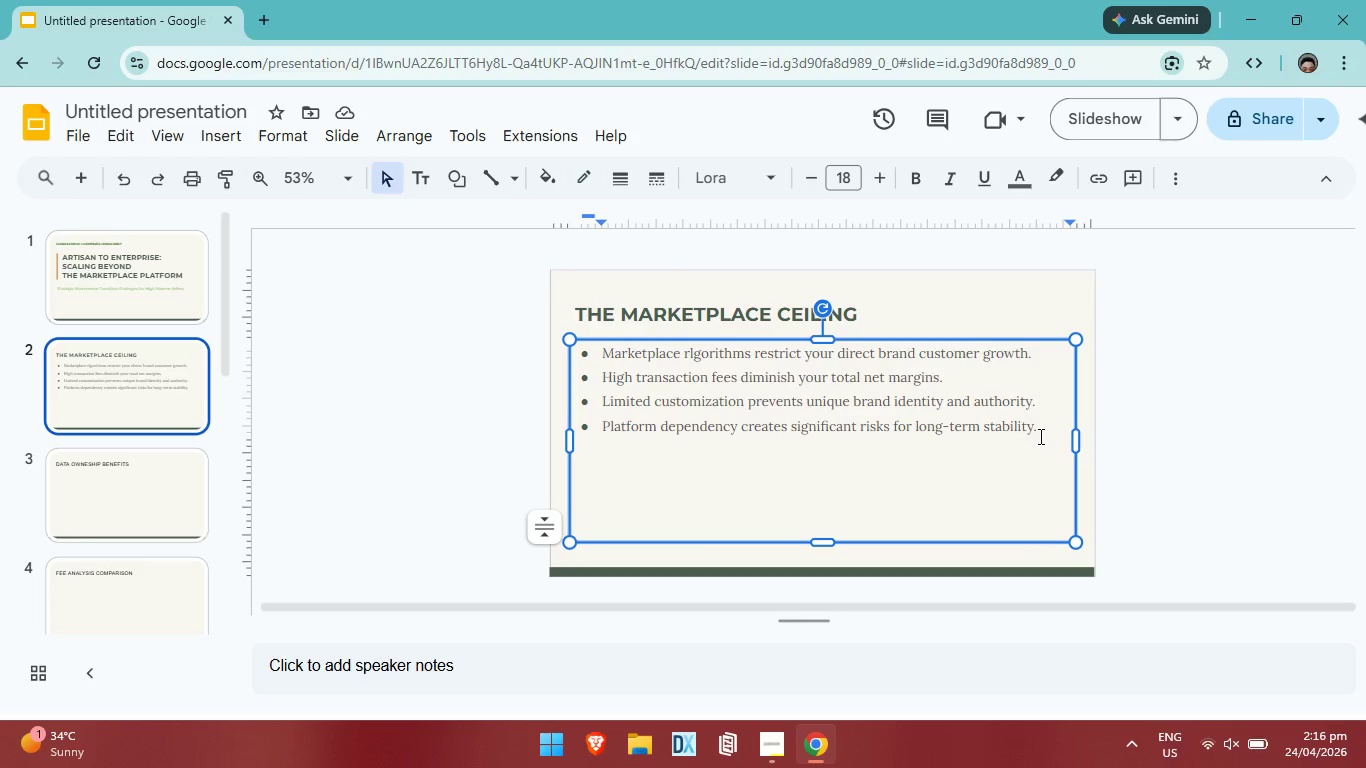 
left_click([1040, 435])
 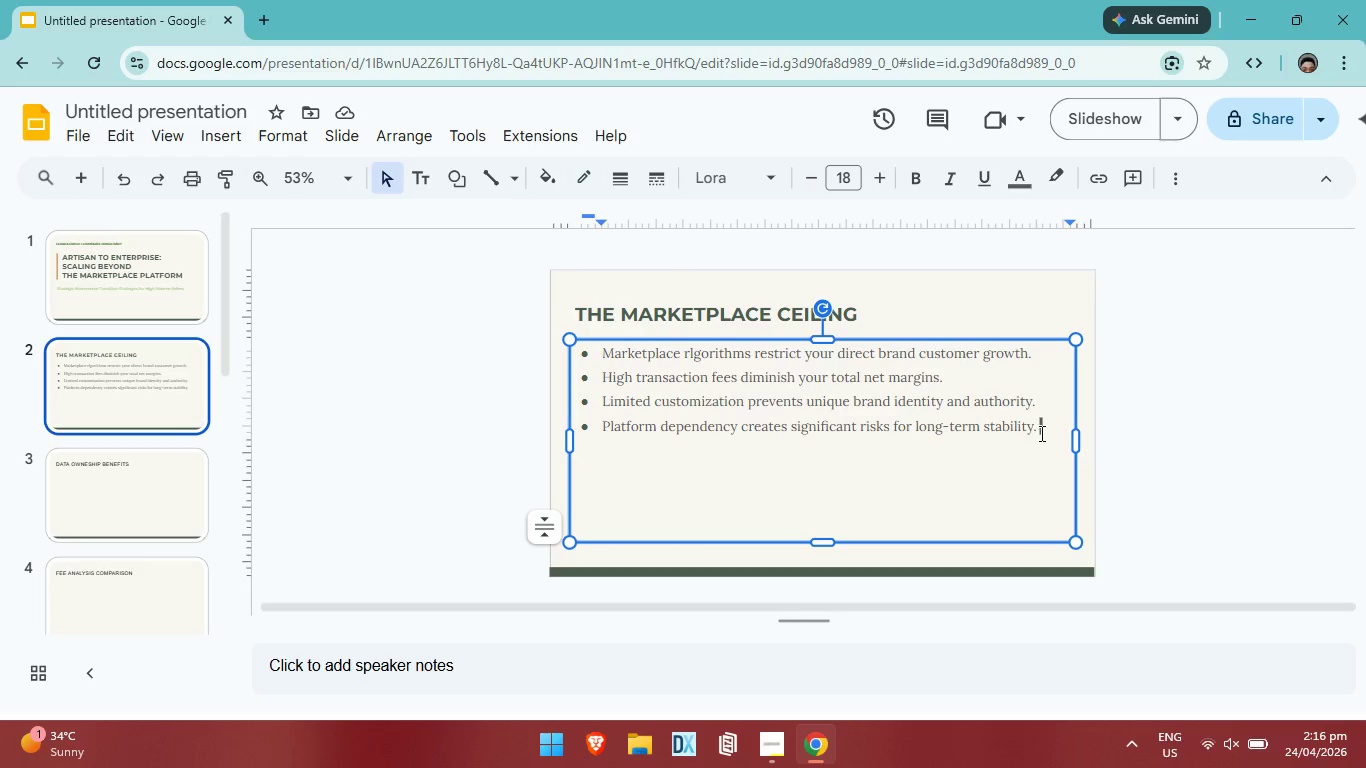 
left_click_drag(start_coordinate=[1040, 433], to_coordinate=[615, 351])
 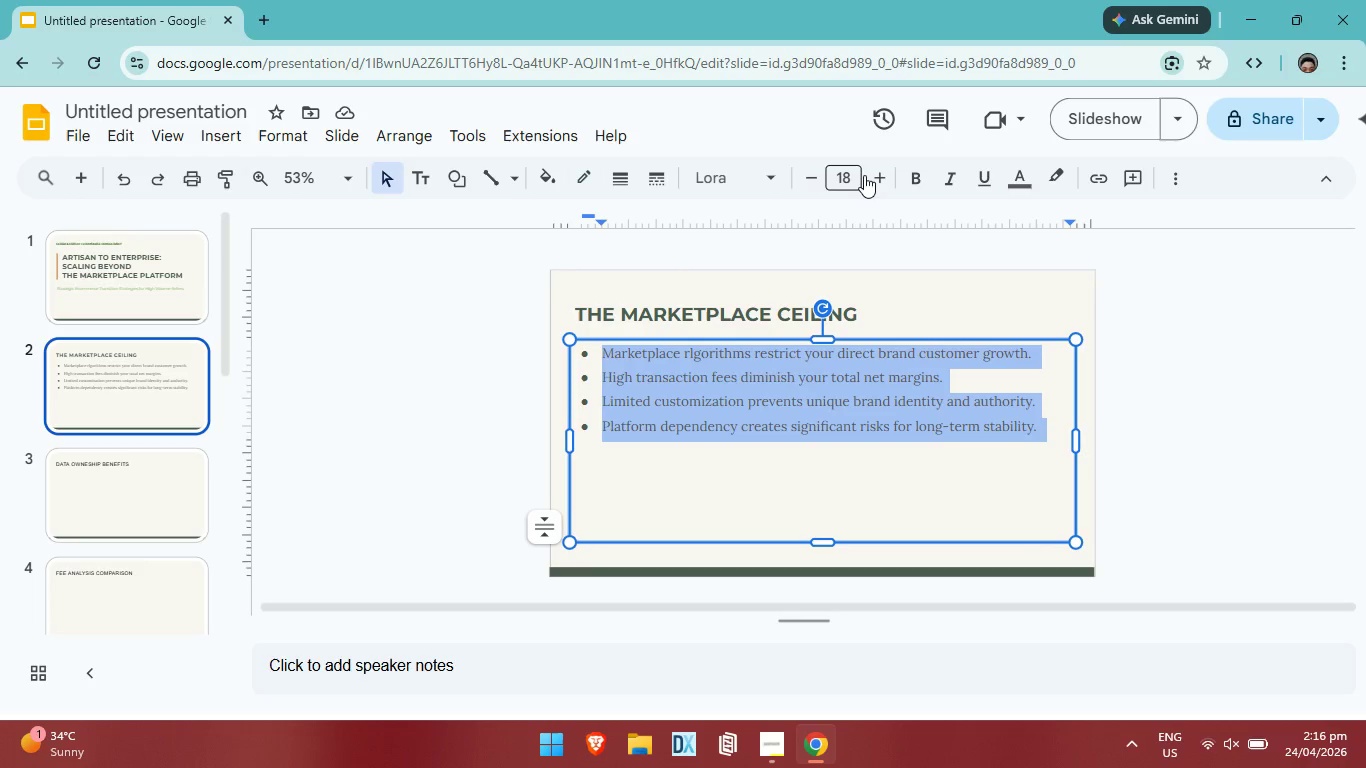 
left_click([871, 175])
 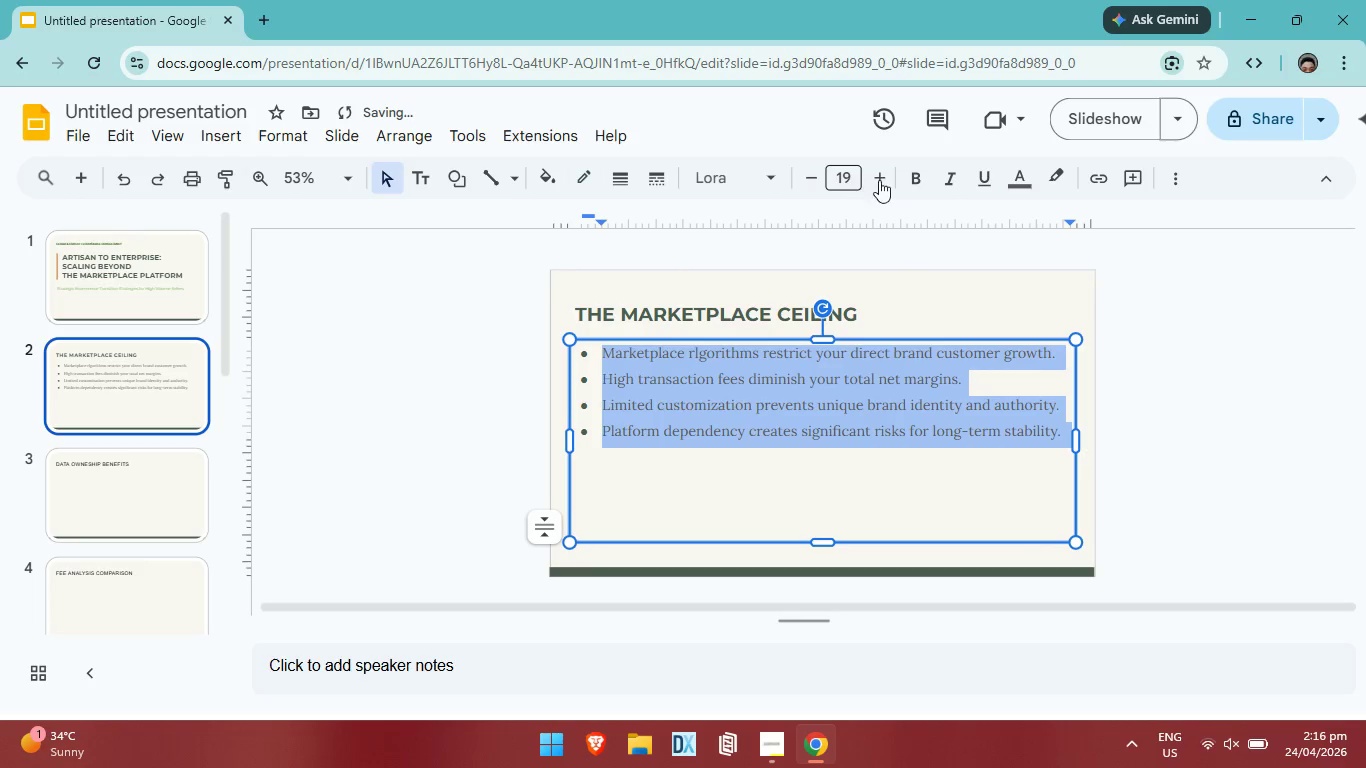 
left_click([892, 185])
 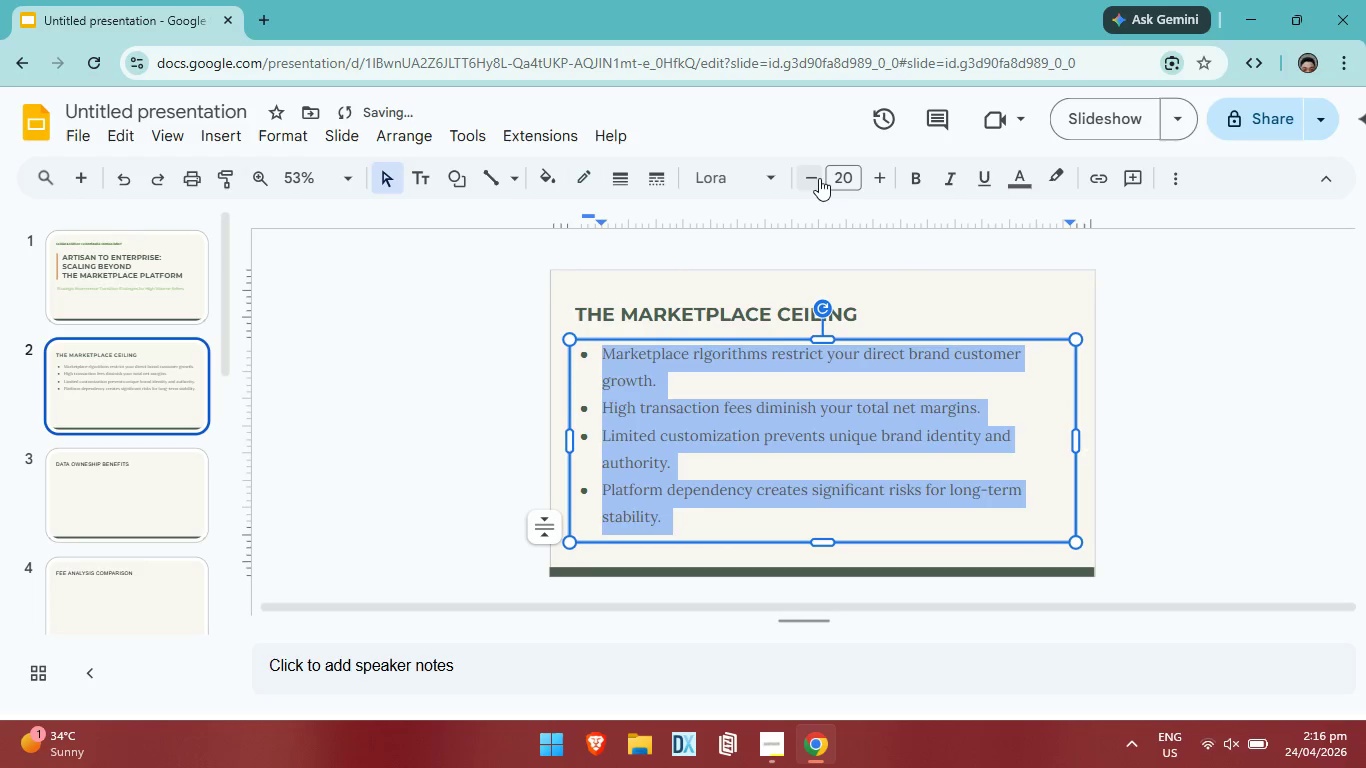 
left_click([818, 175])
 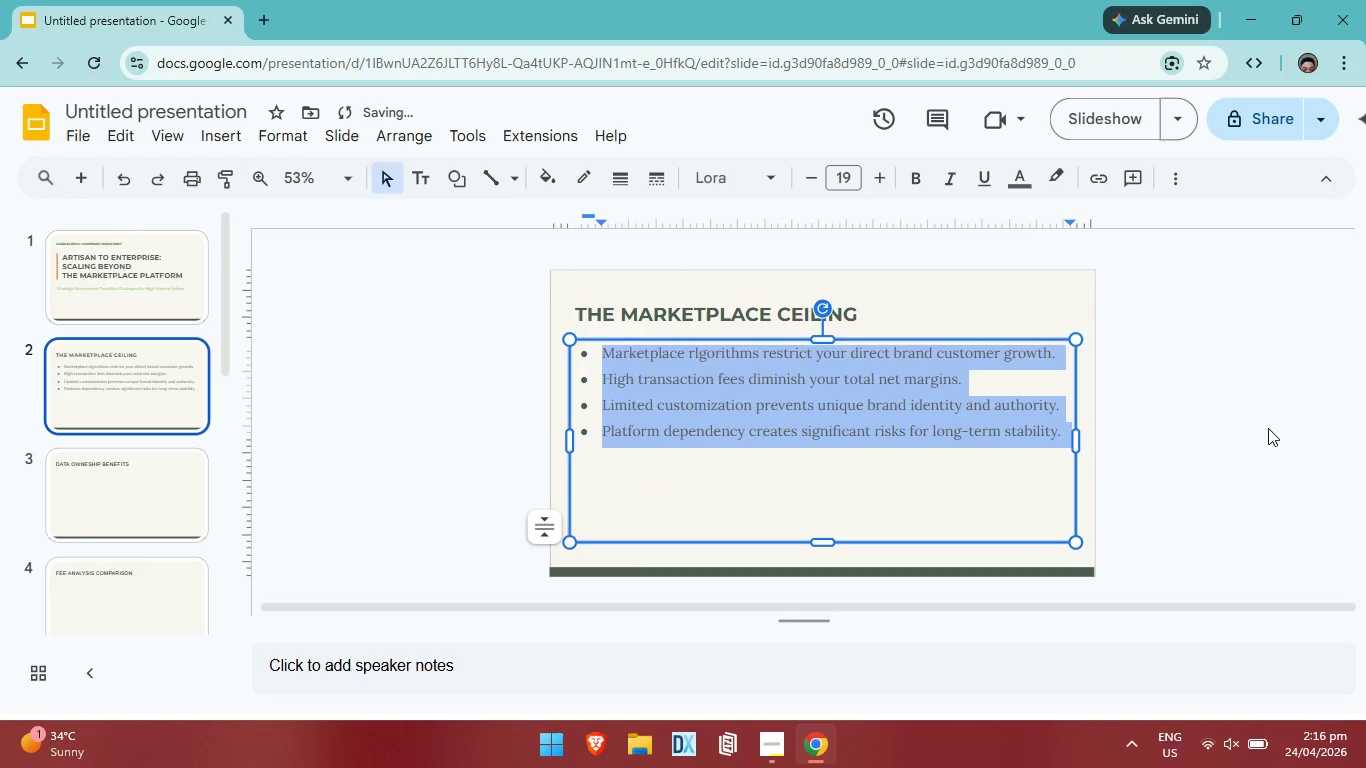 
left_click([1270, 427])
 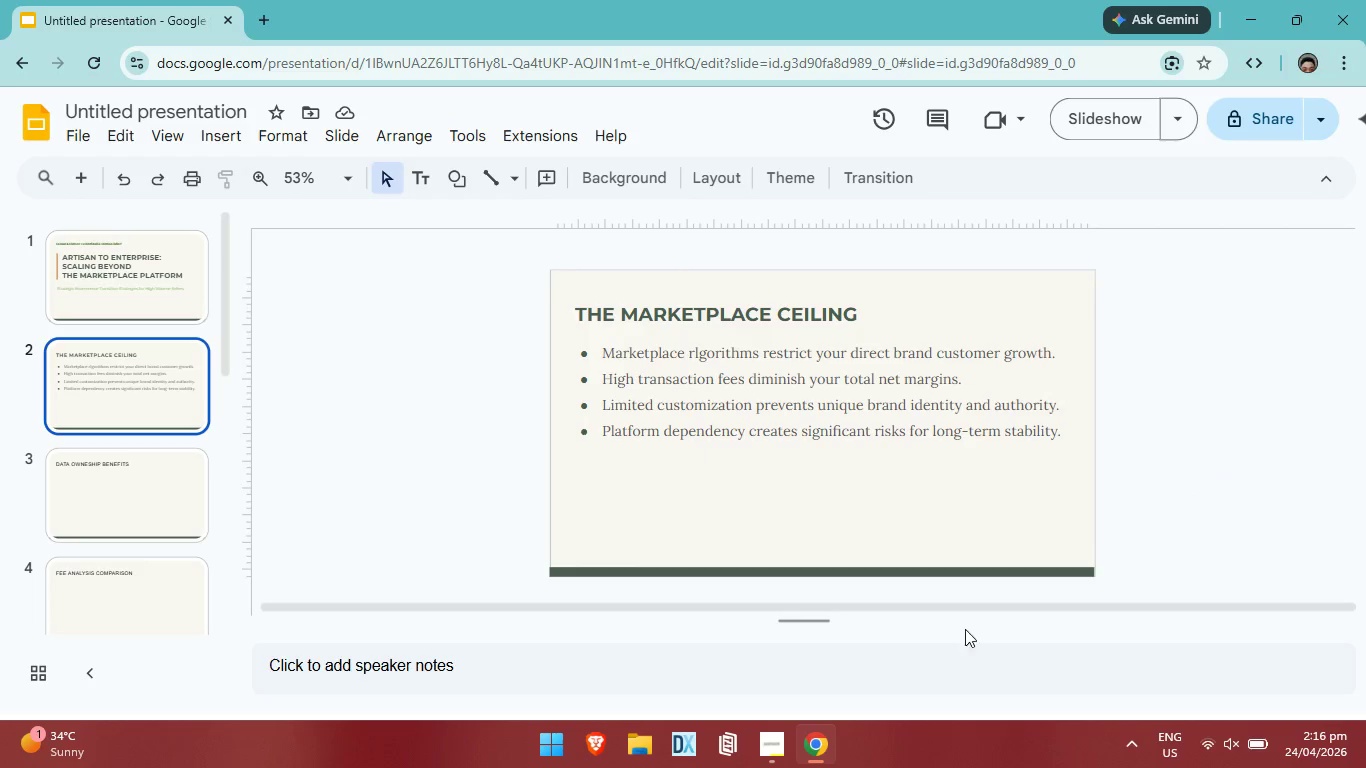 
wait(9.86)
 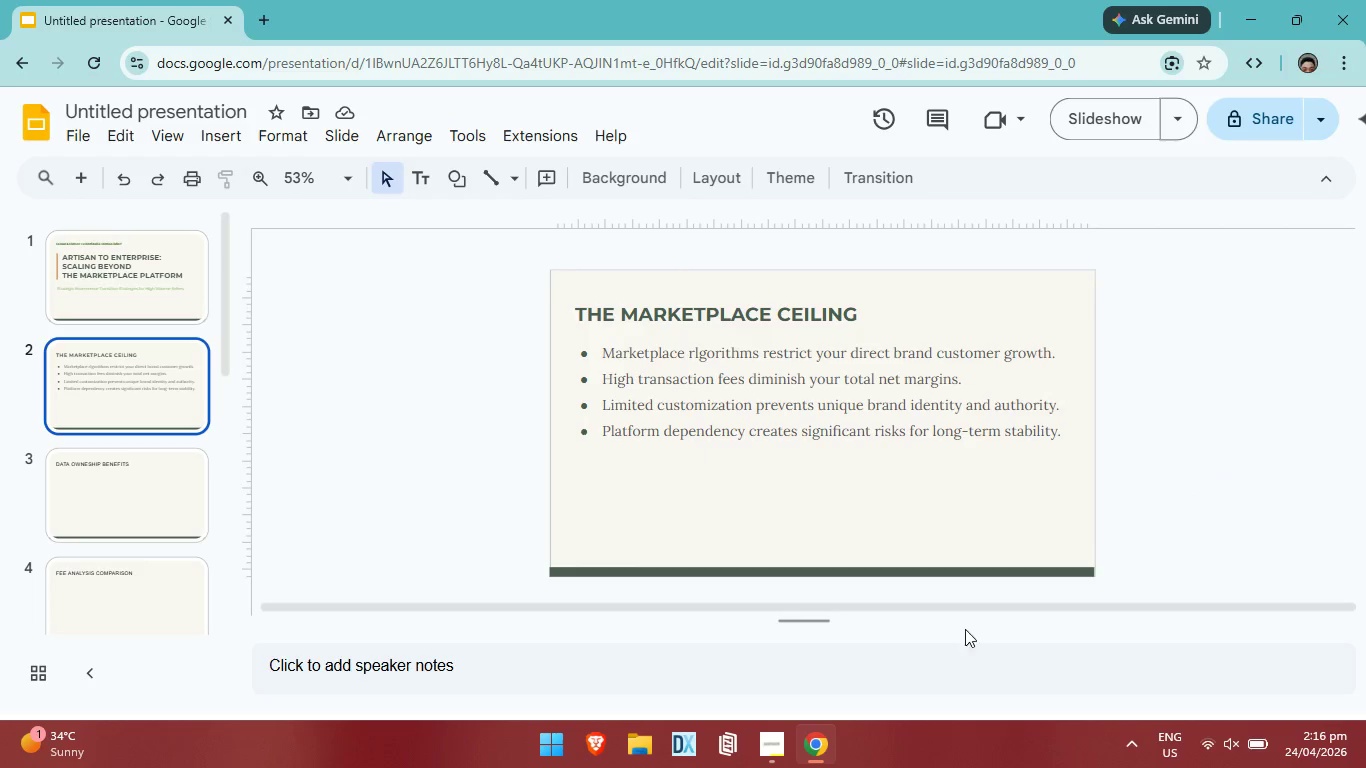 
left_click_drag(start_coordinate=[744, 341], to_coordinate=[744, 353])
 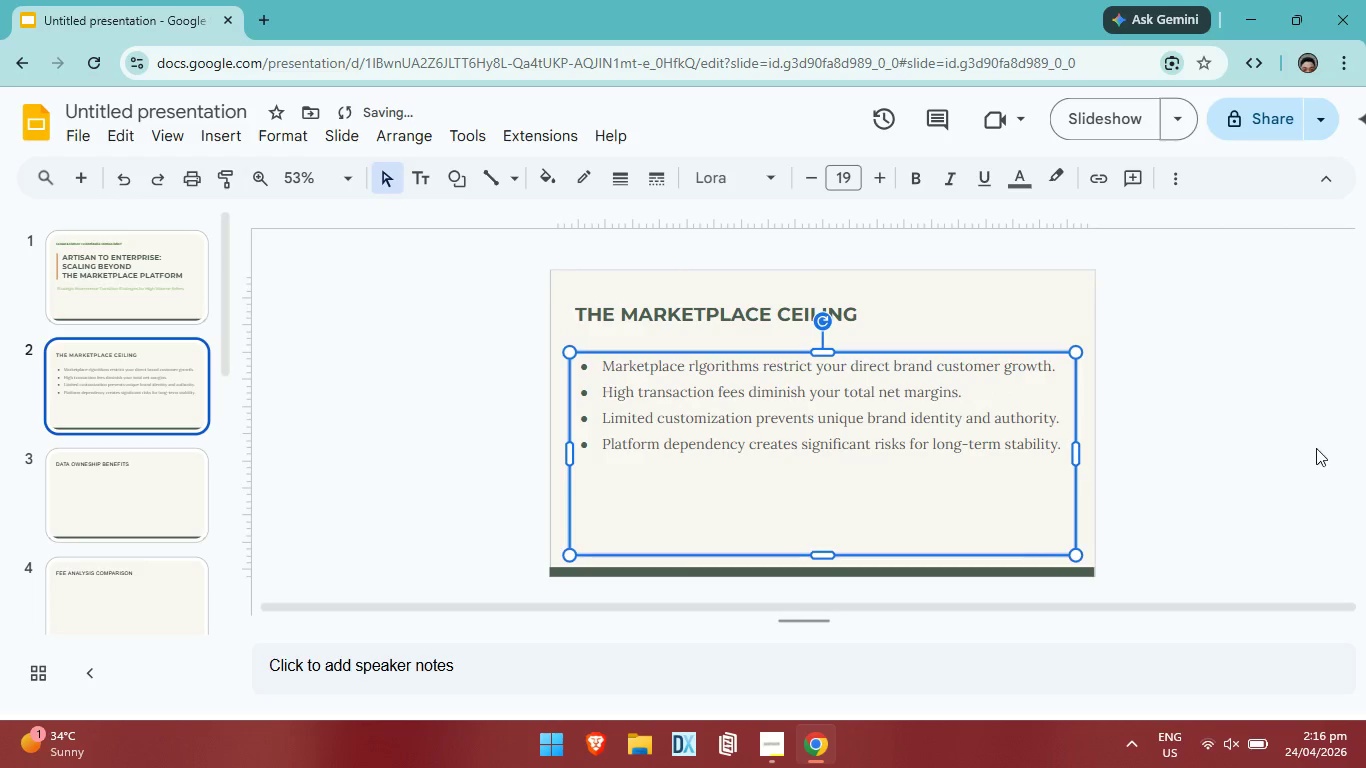 
left_click([1319, 448])
 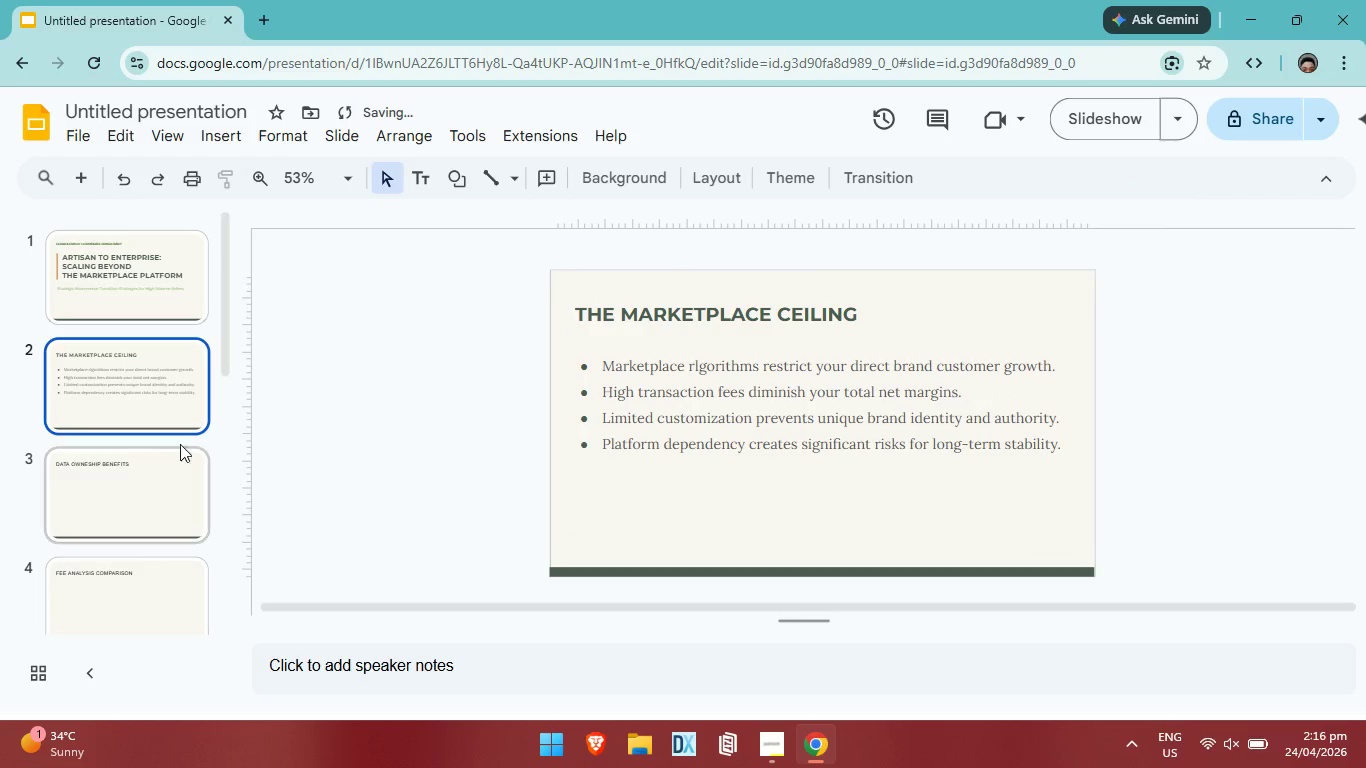 
left_click([137, 467])
 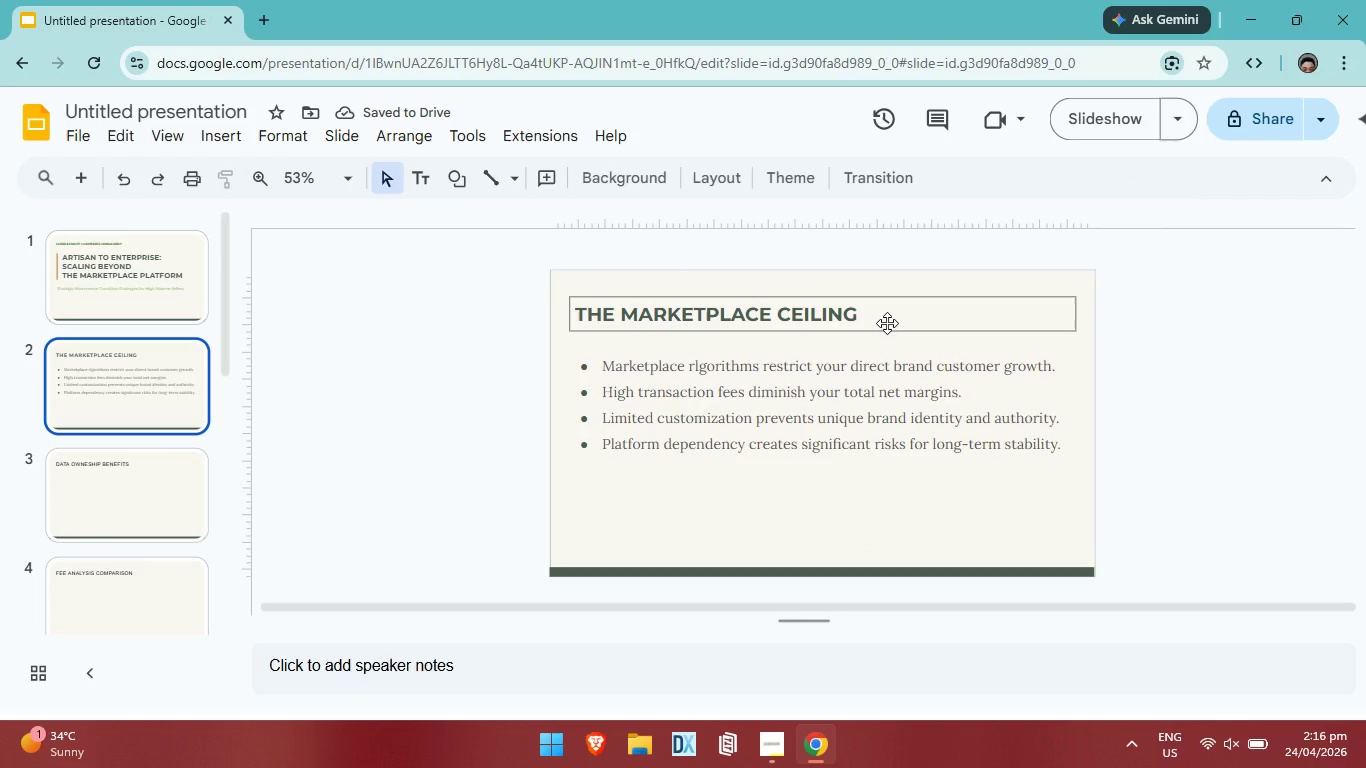 
left_click_drag(start_coordinate=[92, 506], to_coordinate=[92, 498])
 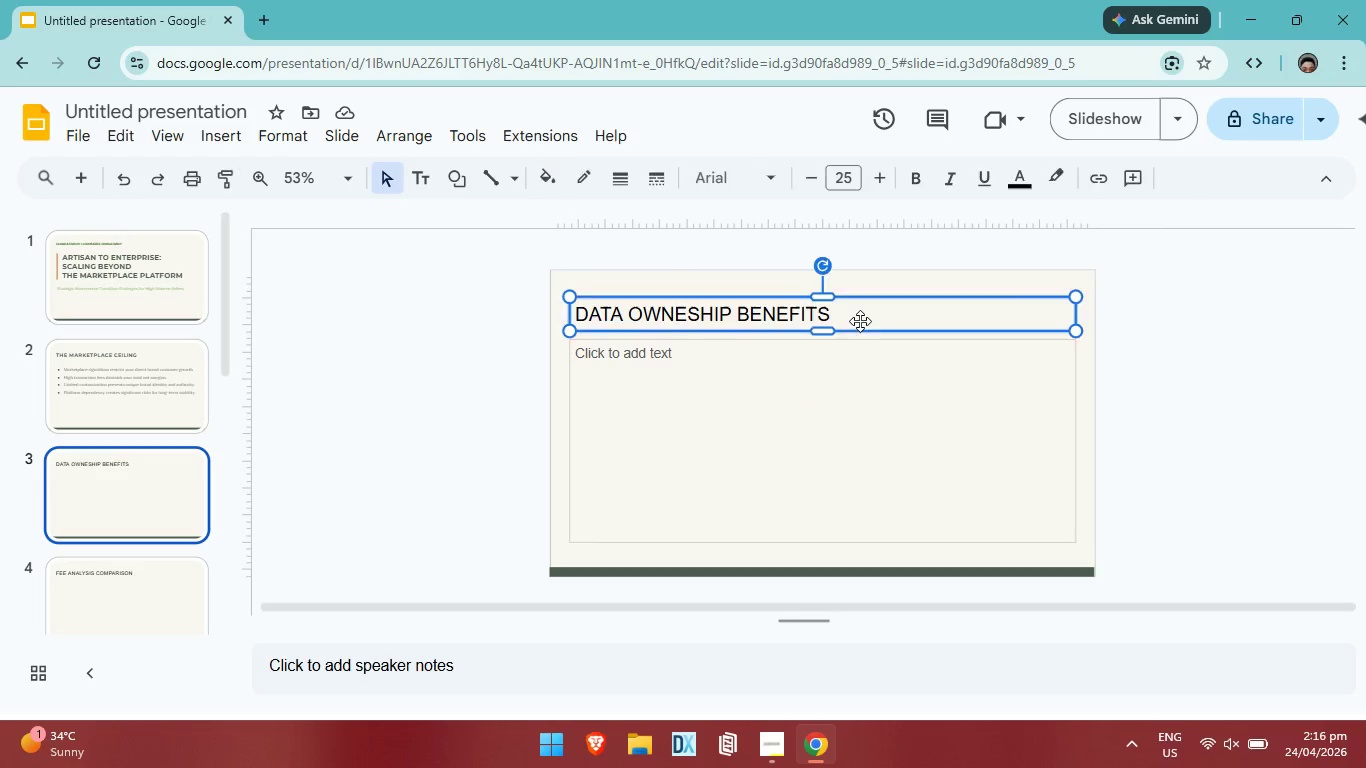 
double_click([860, 321])
 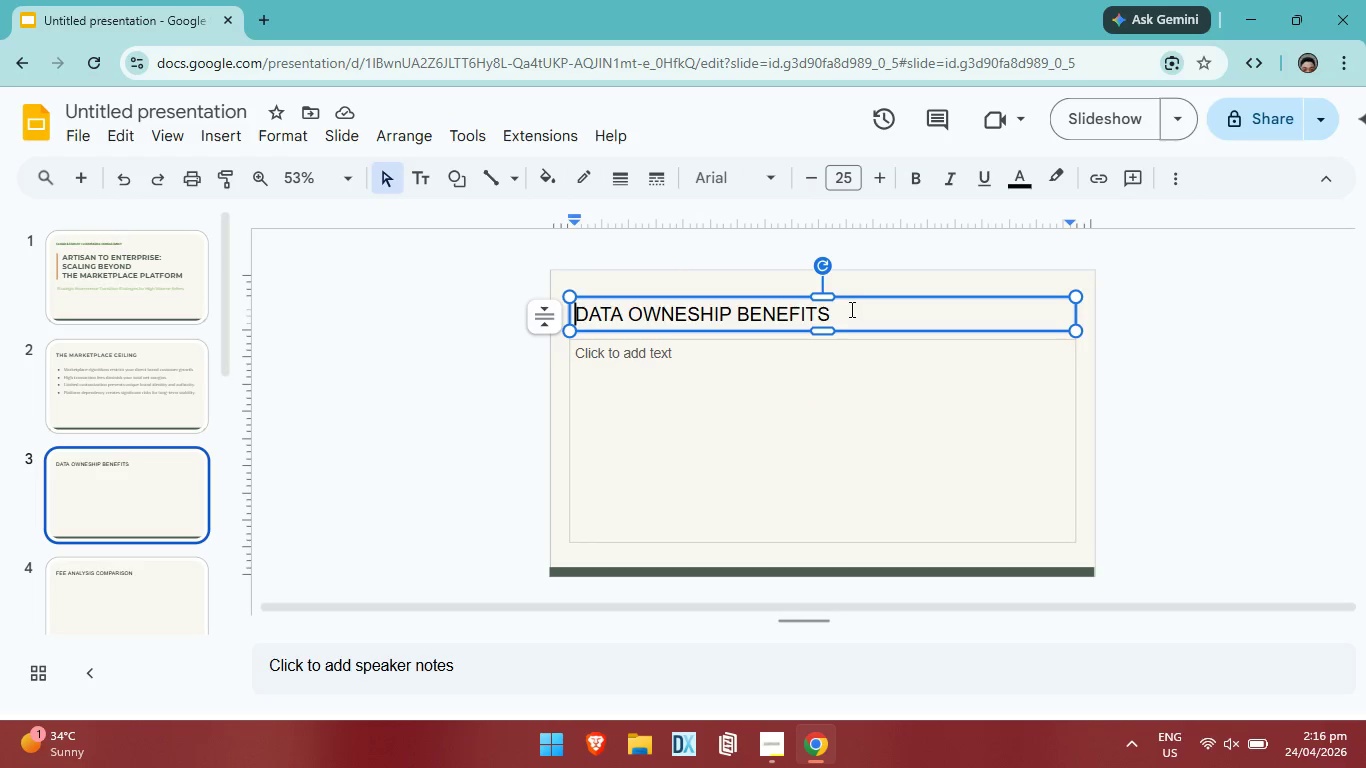 
triple_click([850, 309])
 